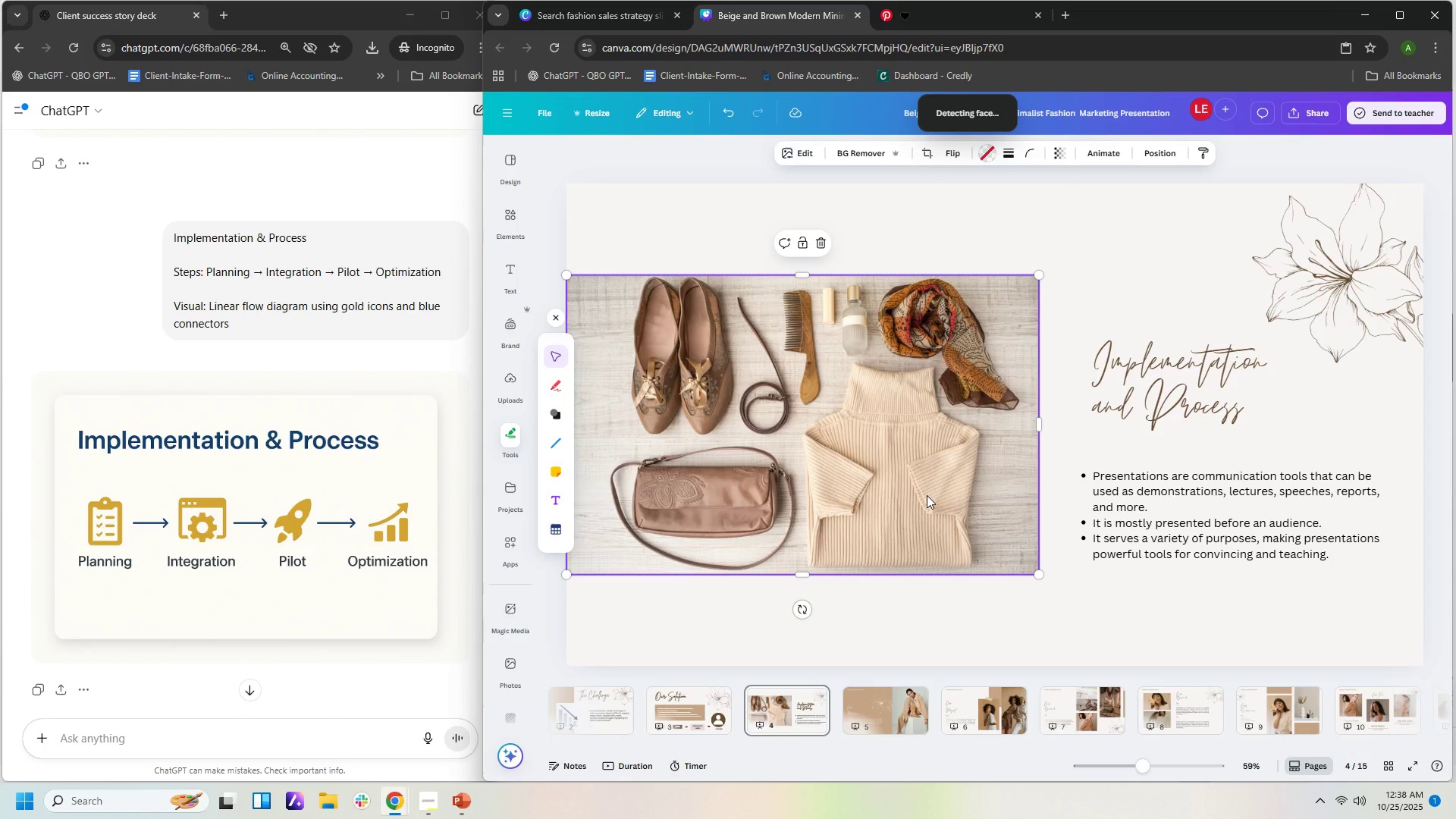 
left_click([927, 497])
 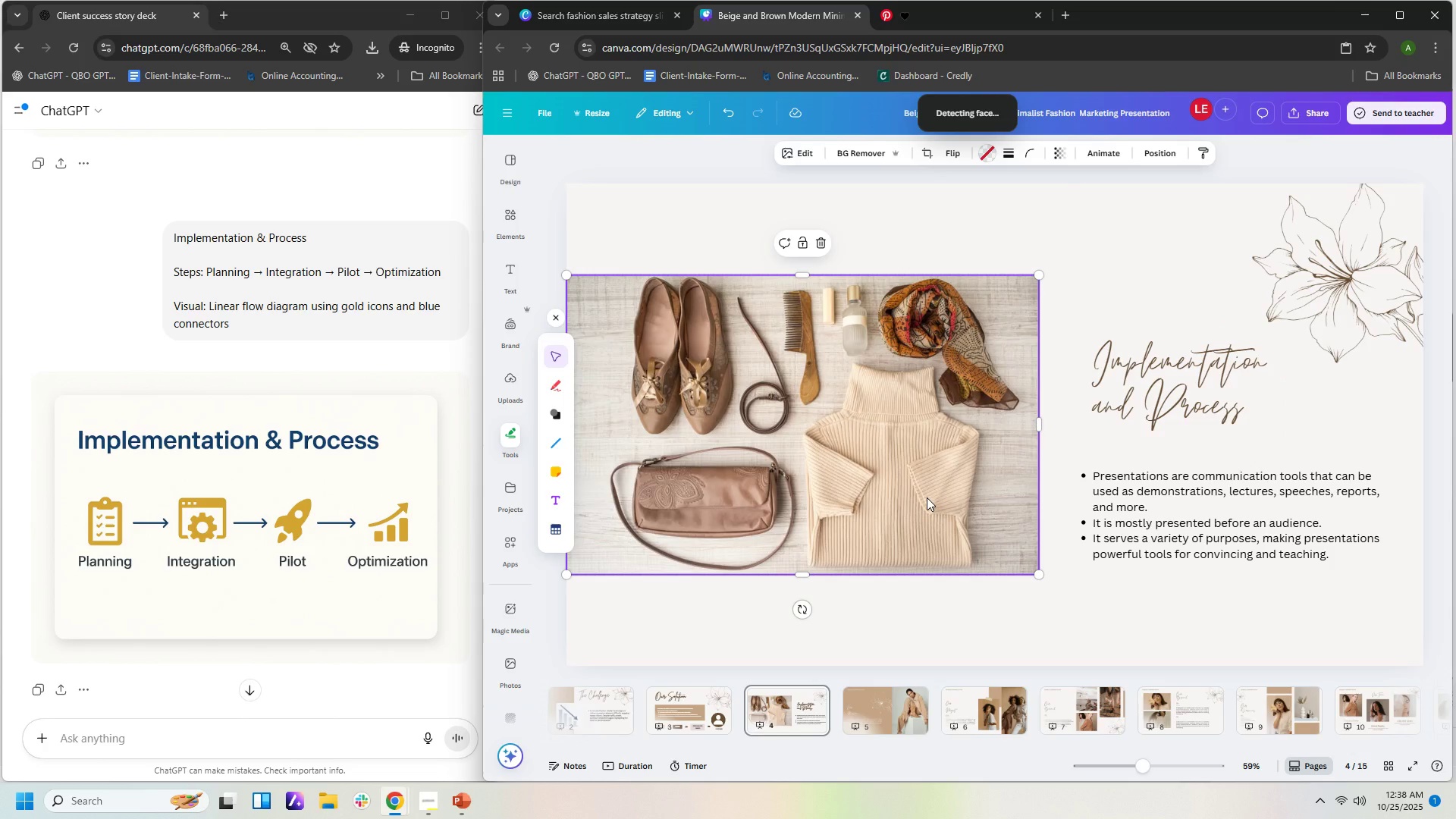 
key(Delete)
 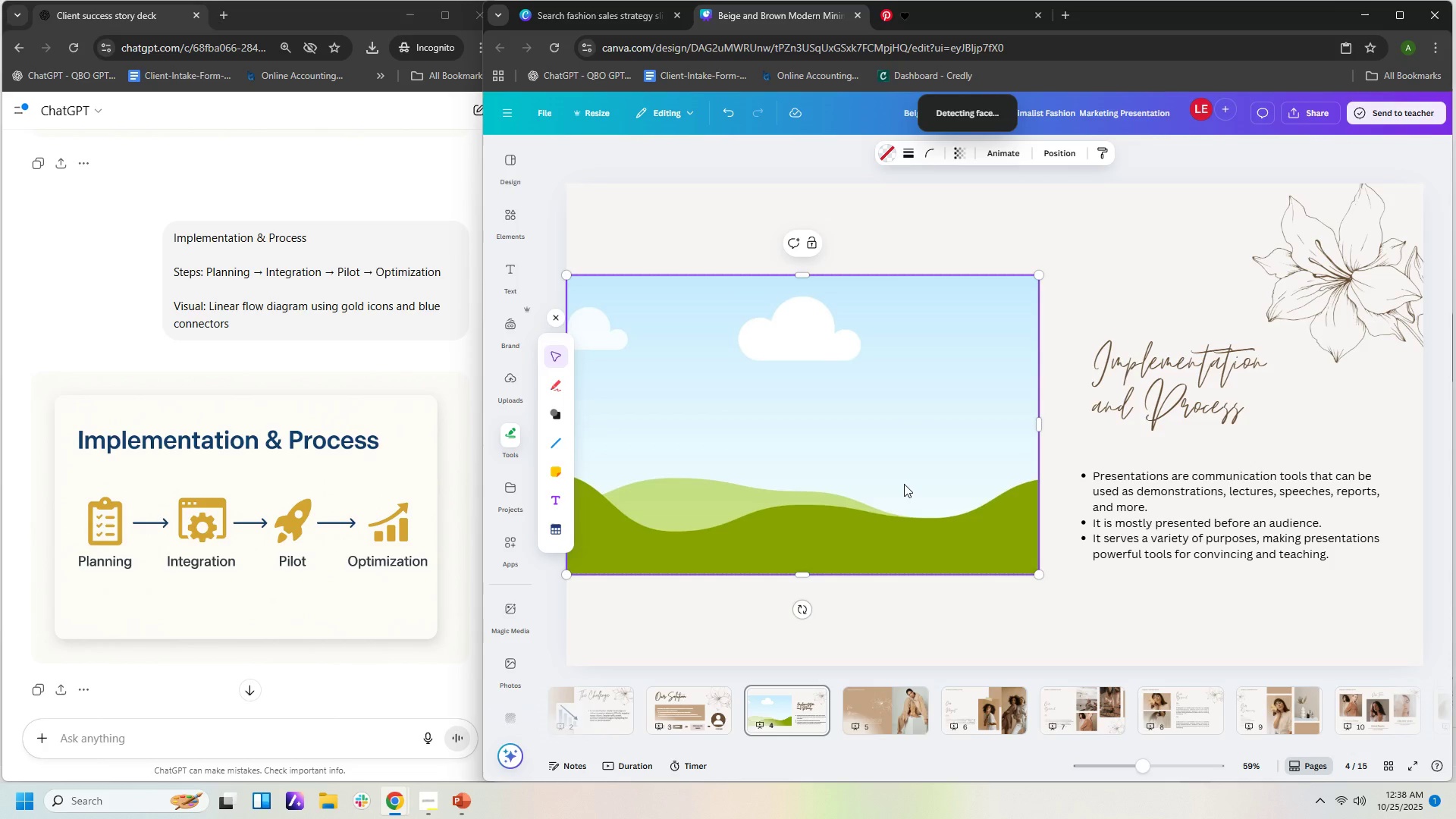 
left_click([904, 484])
 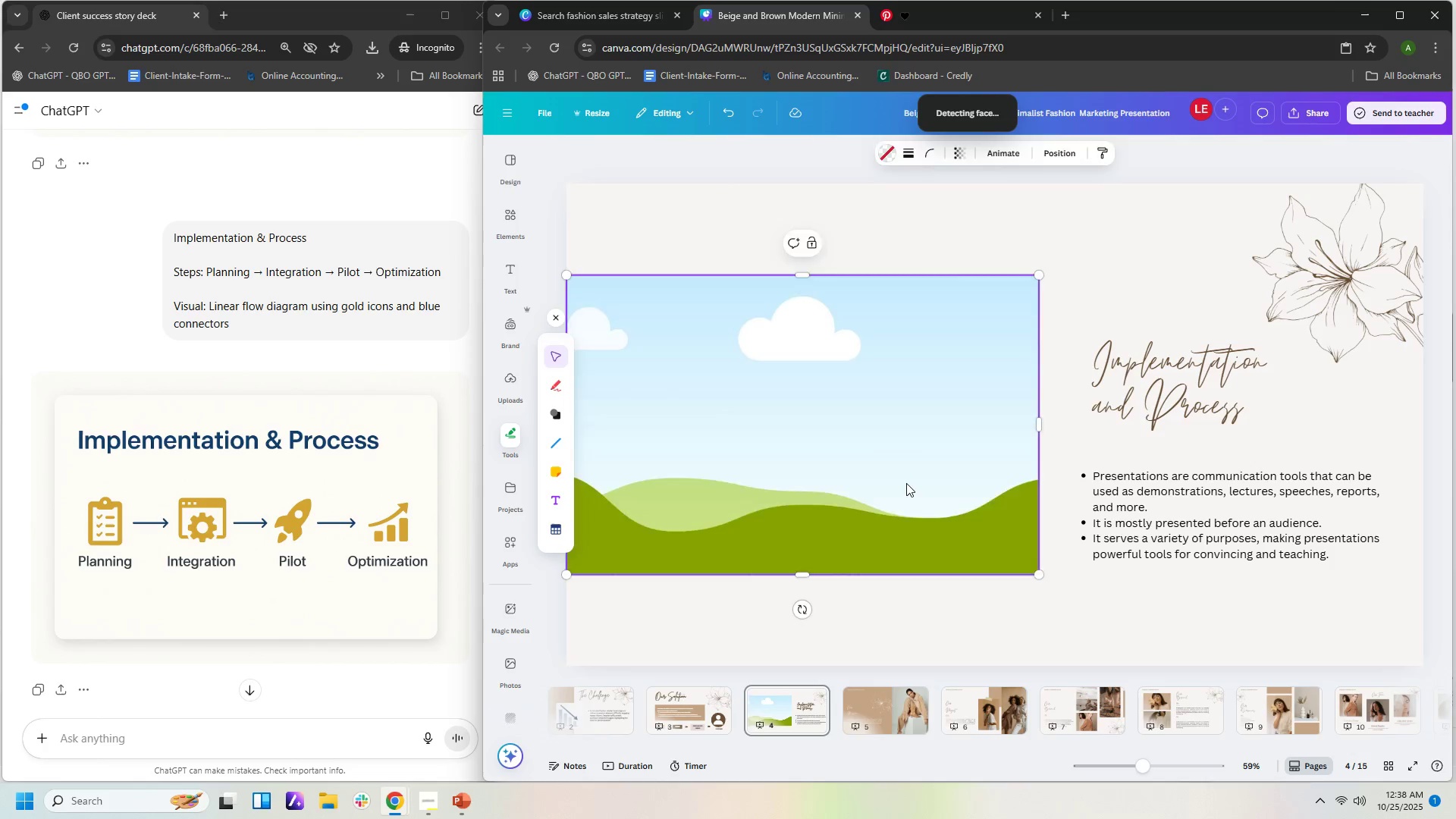 
key(Delete)
 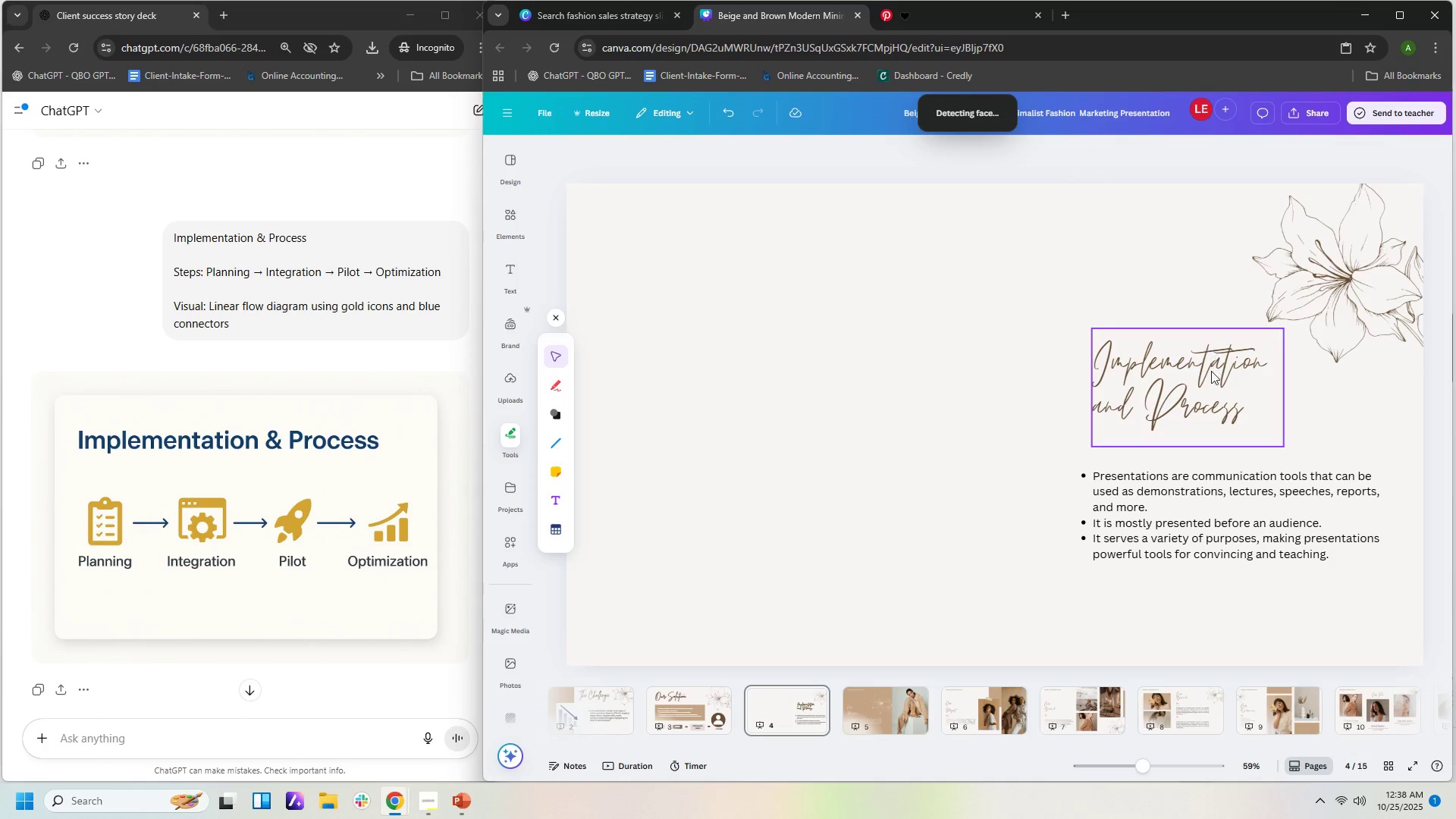 
left_click_drag(start_coordinate=[1202, 378], to_coordinate=[748, 306])
 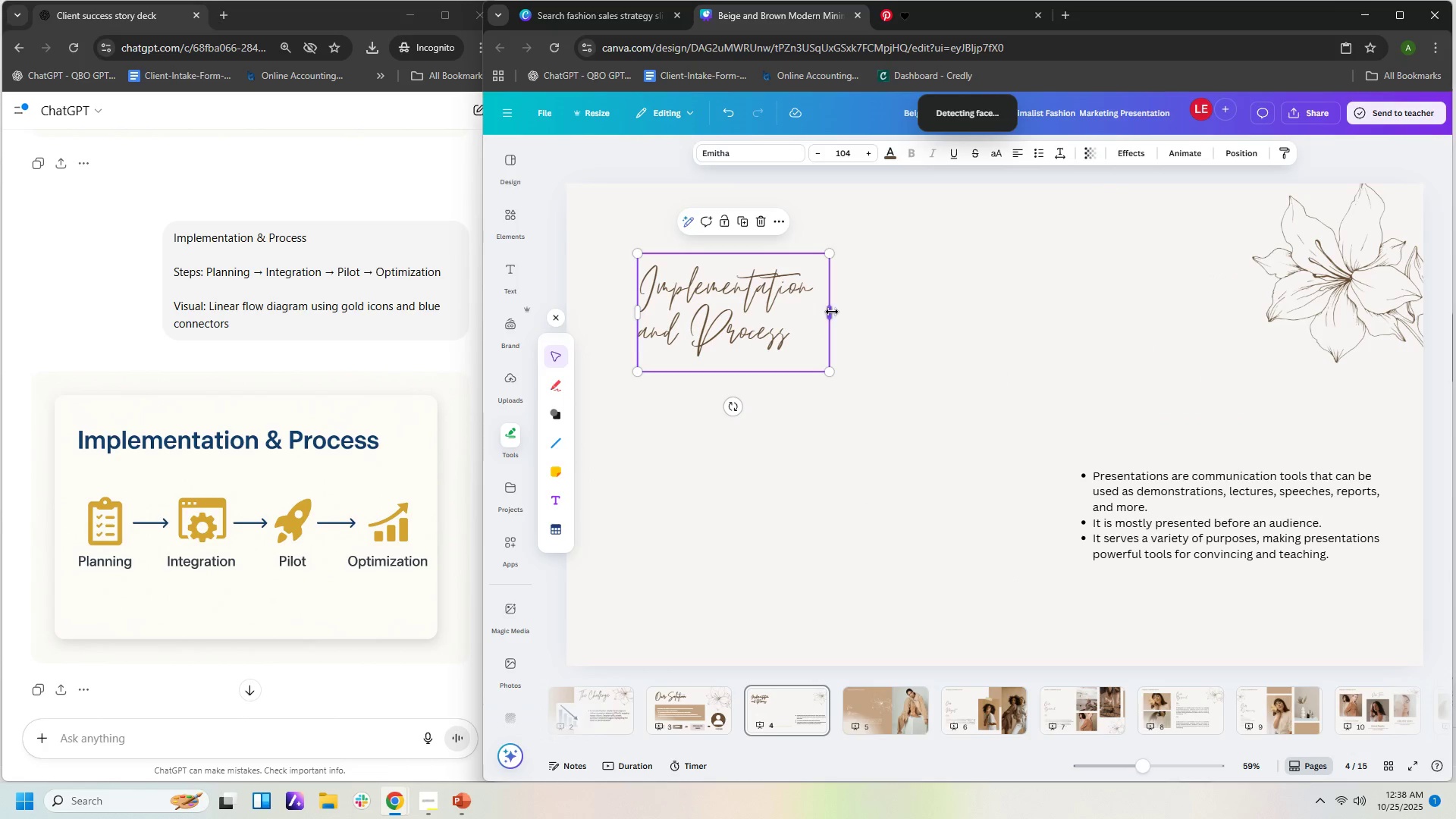 
left_click_drag(start_coordinate=[832, 312], to_coordinate=[1002, 306])
 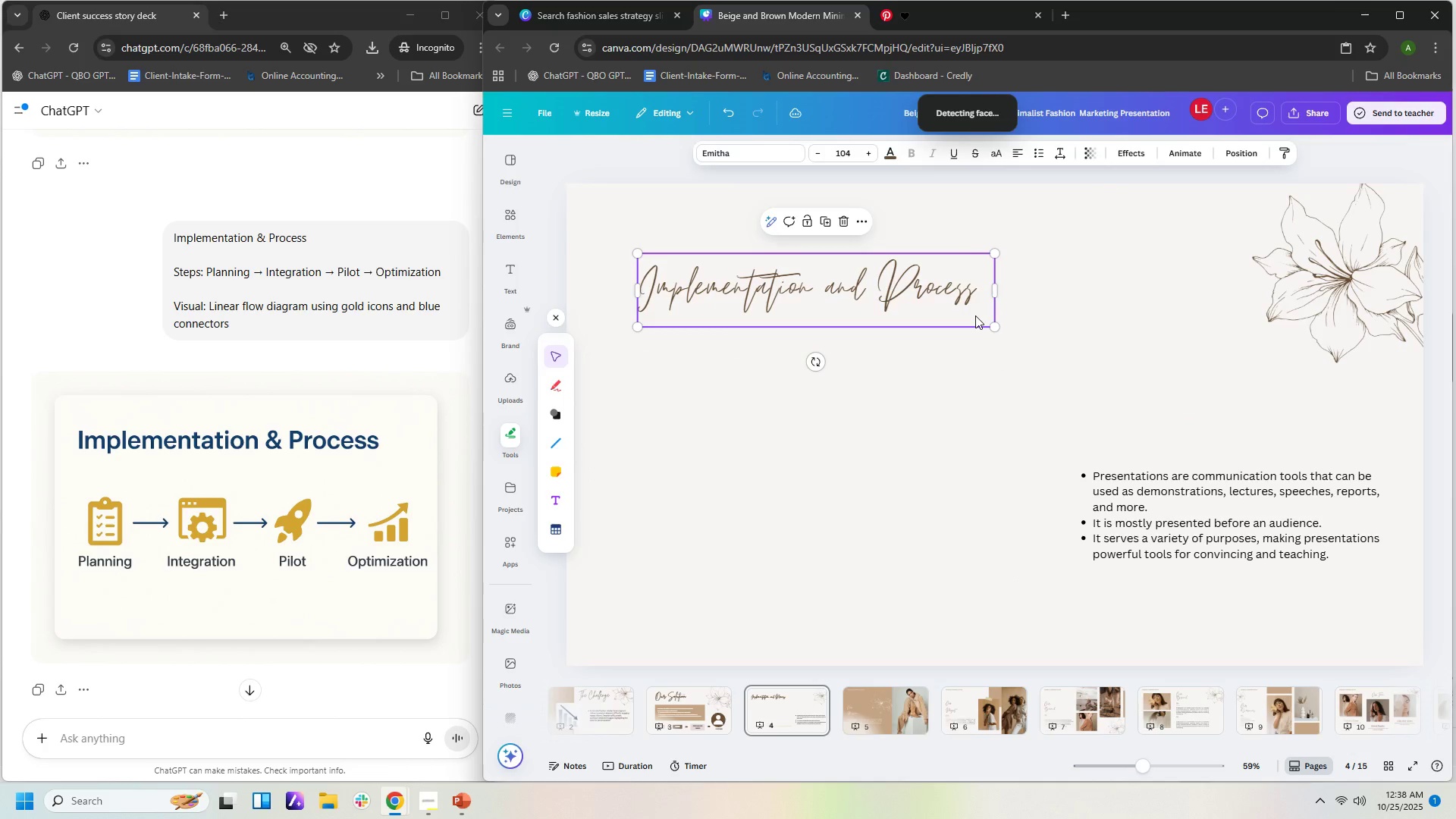 
left_click([975, 315])
 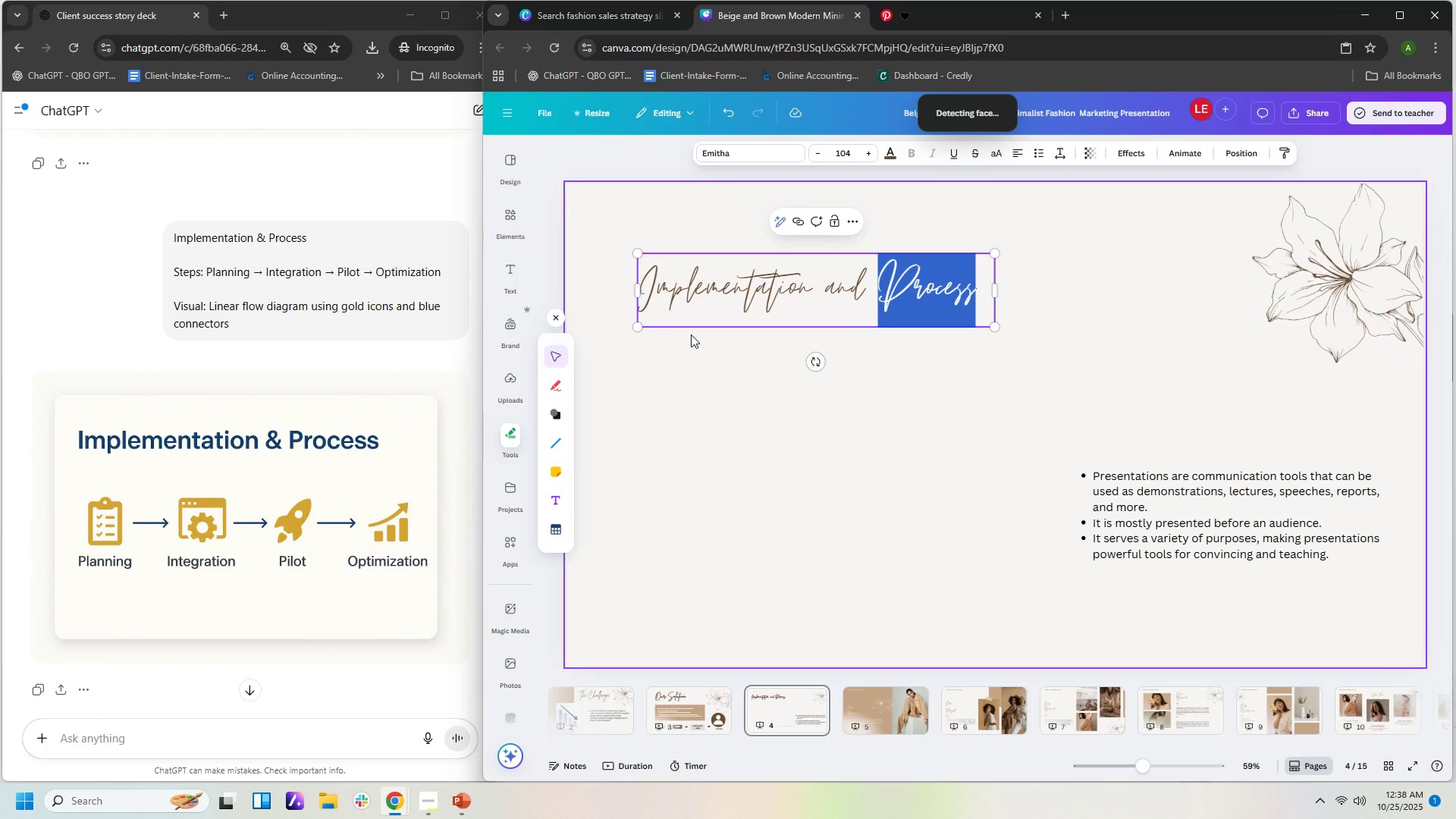 
key(Control+A)
 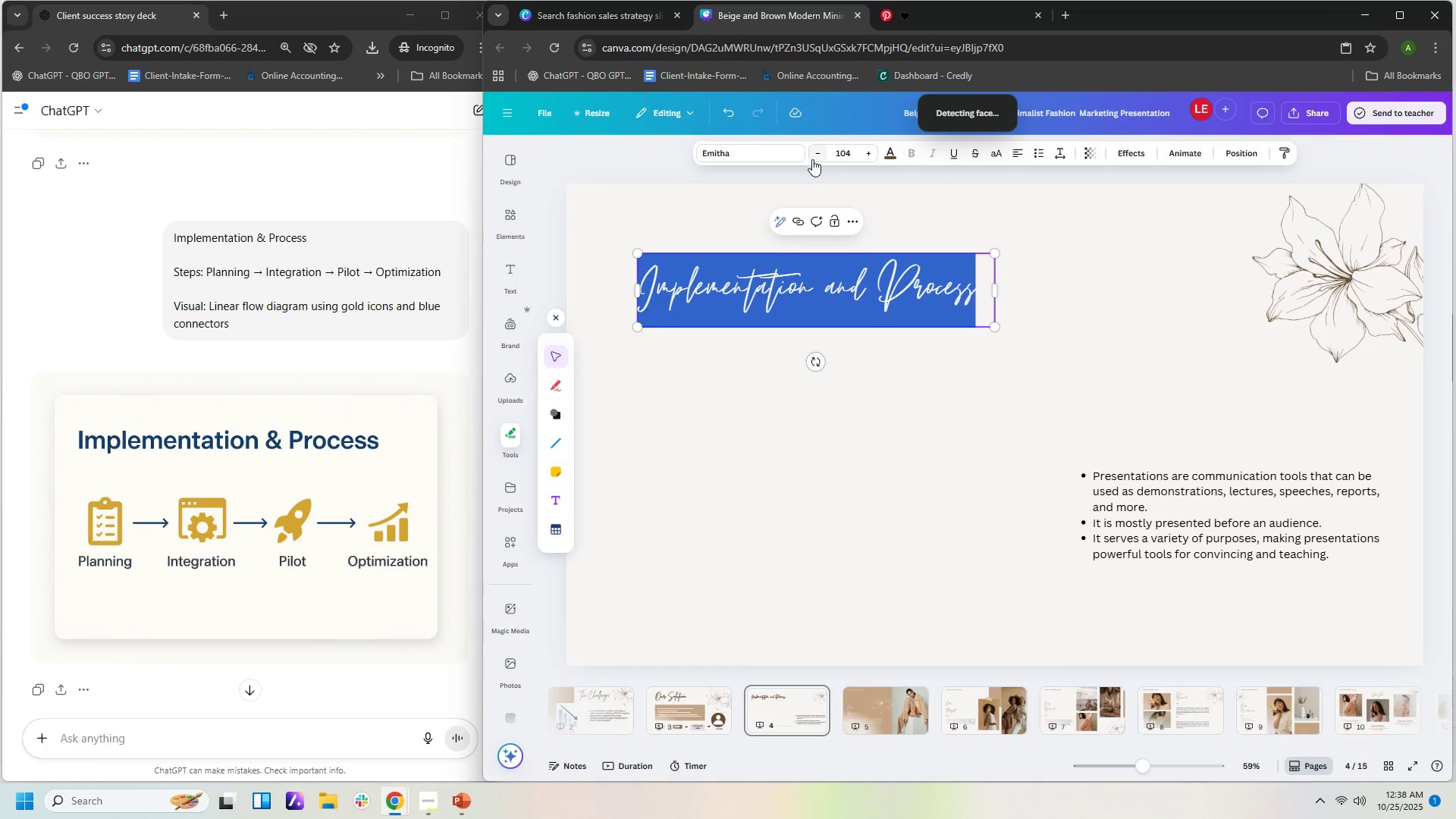 
left_click([796, 155])
 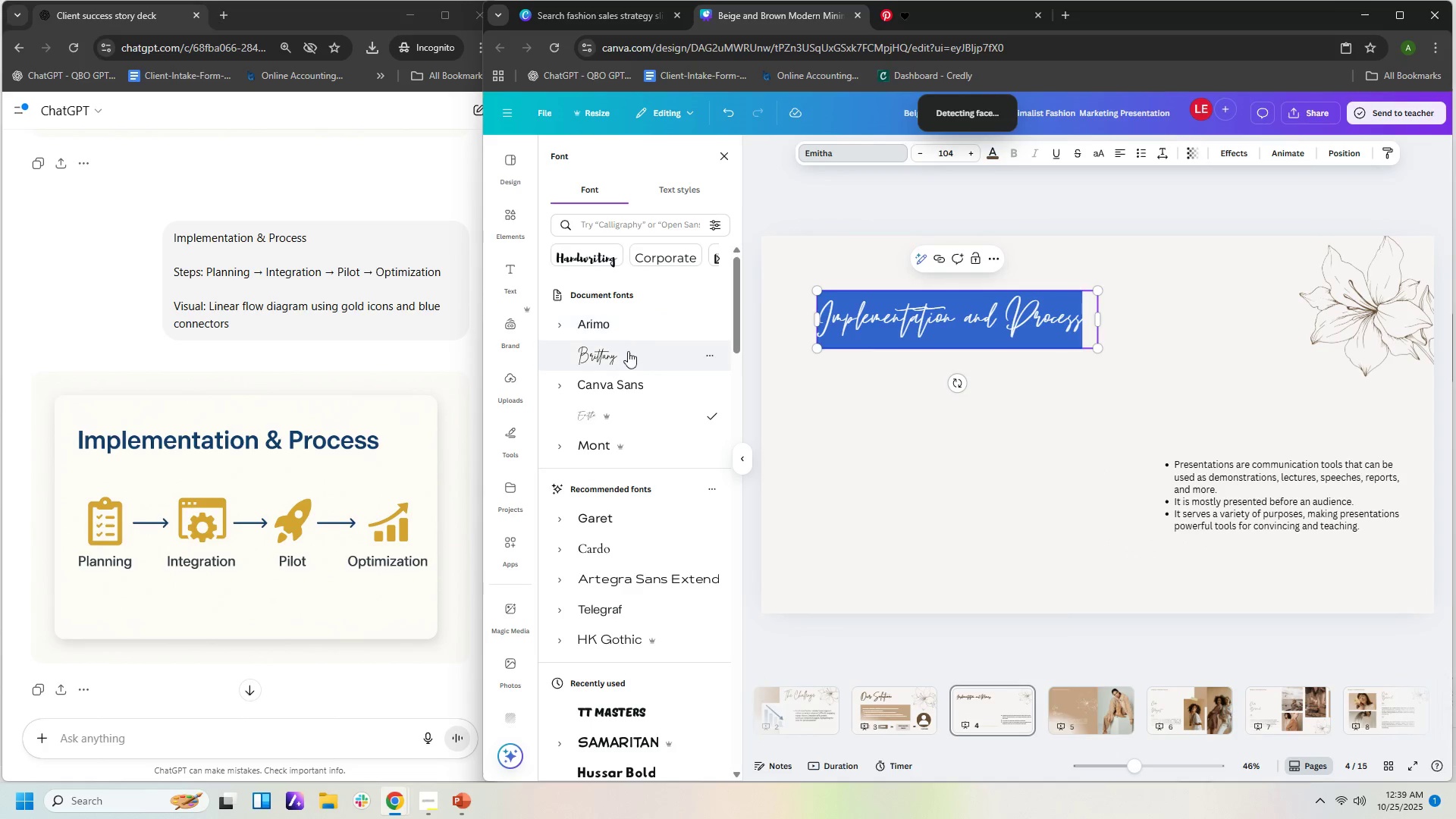 
left_click([630, 364])
 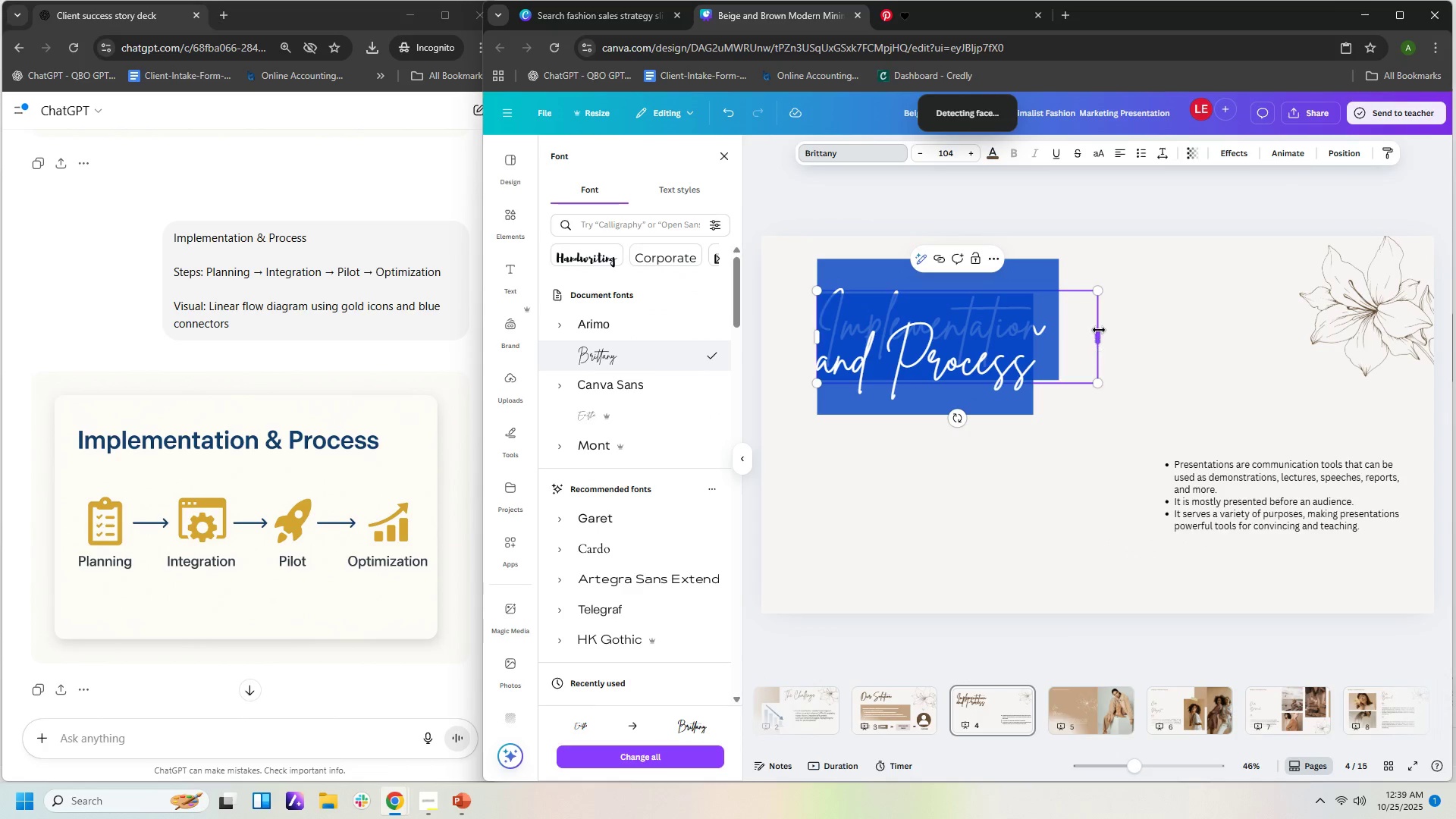 
left_click_drag(start_coordinate=[1102, 334], to_coordinate=[1298, 316])
 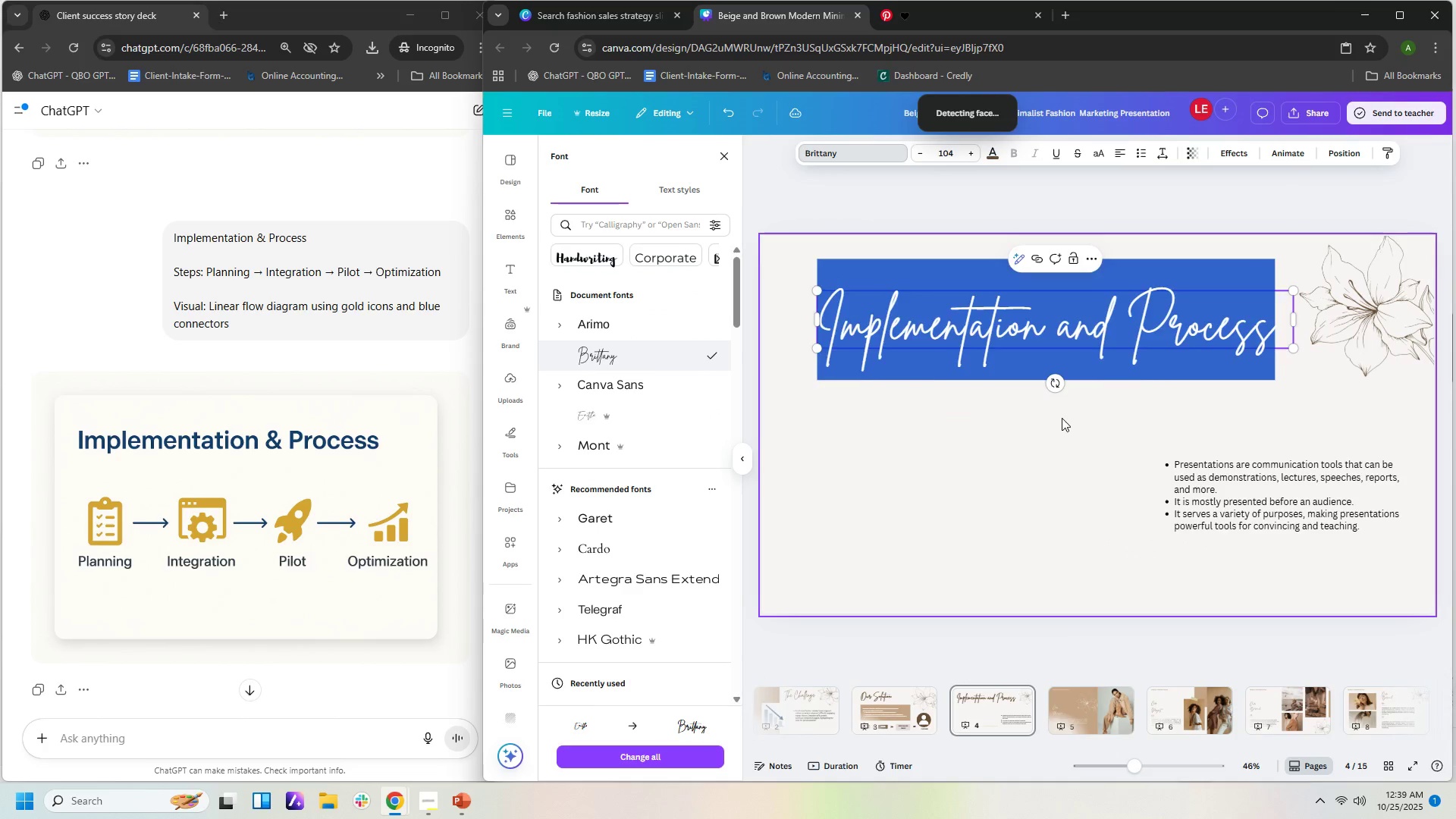 
left_click([1062, 418])
 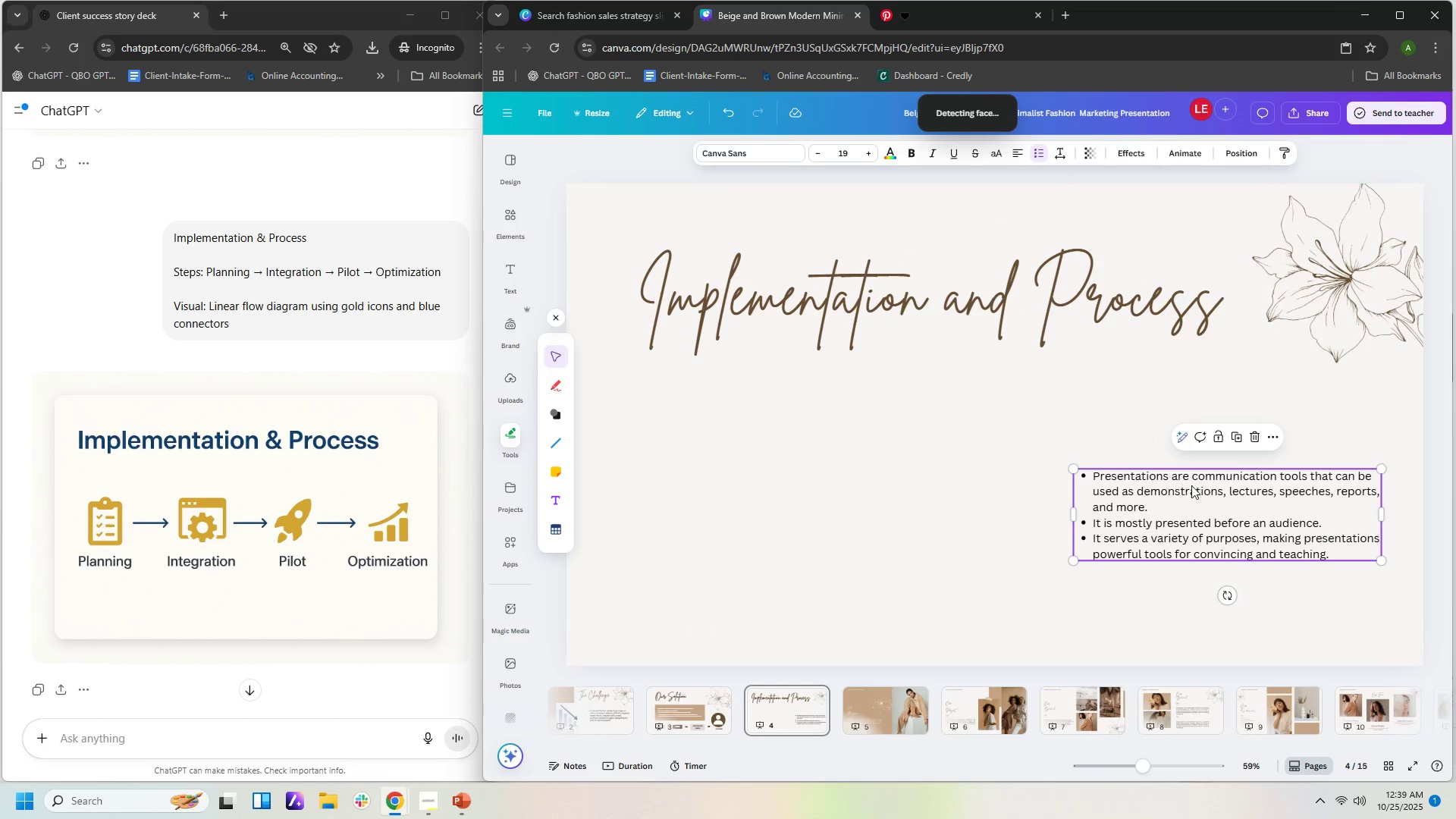 
left_click_drag(start_coordinate=[1200, 487], to_coordinate=[819, 438])
 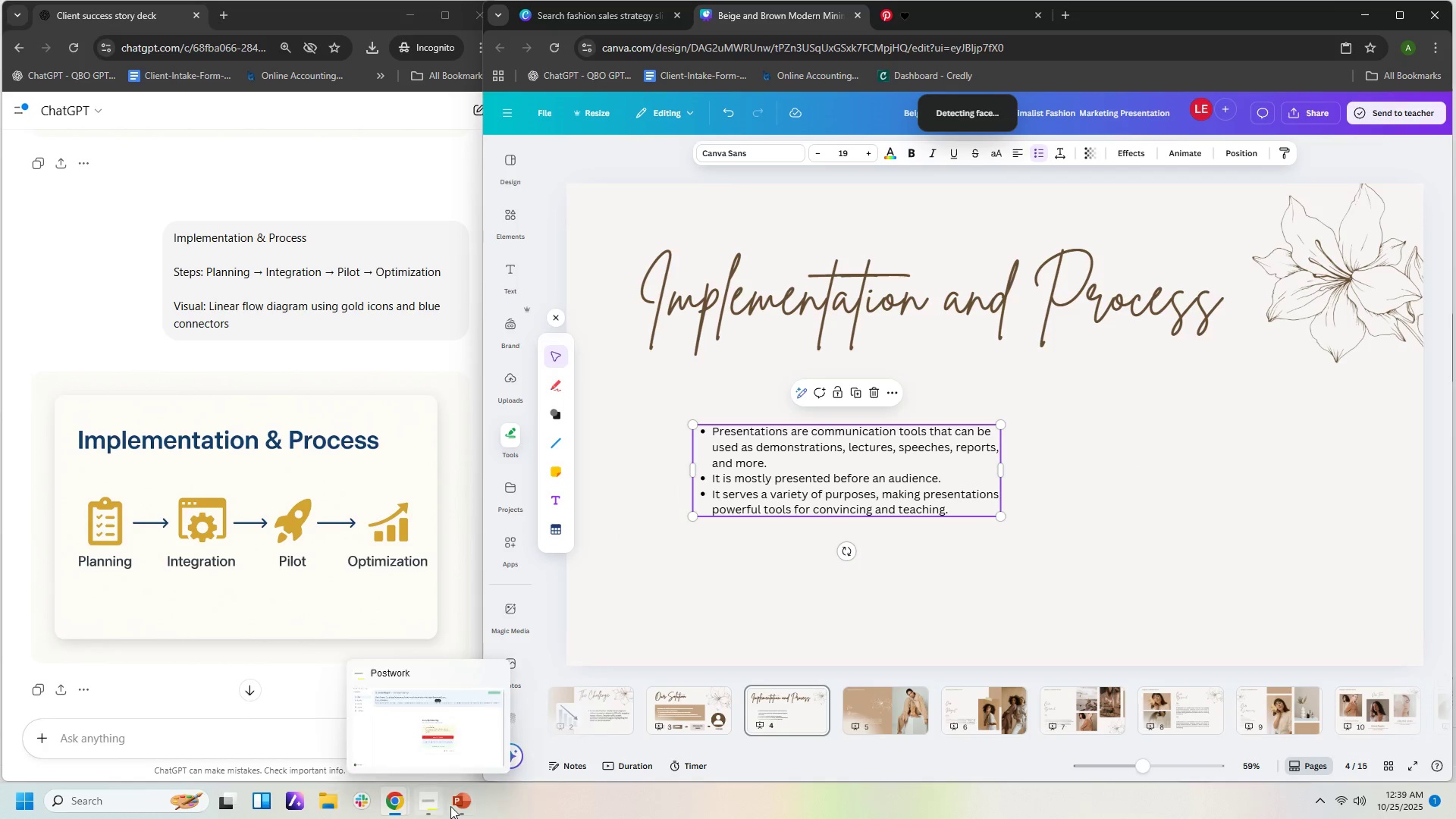 
left_click([453, 809])
 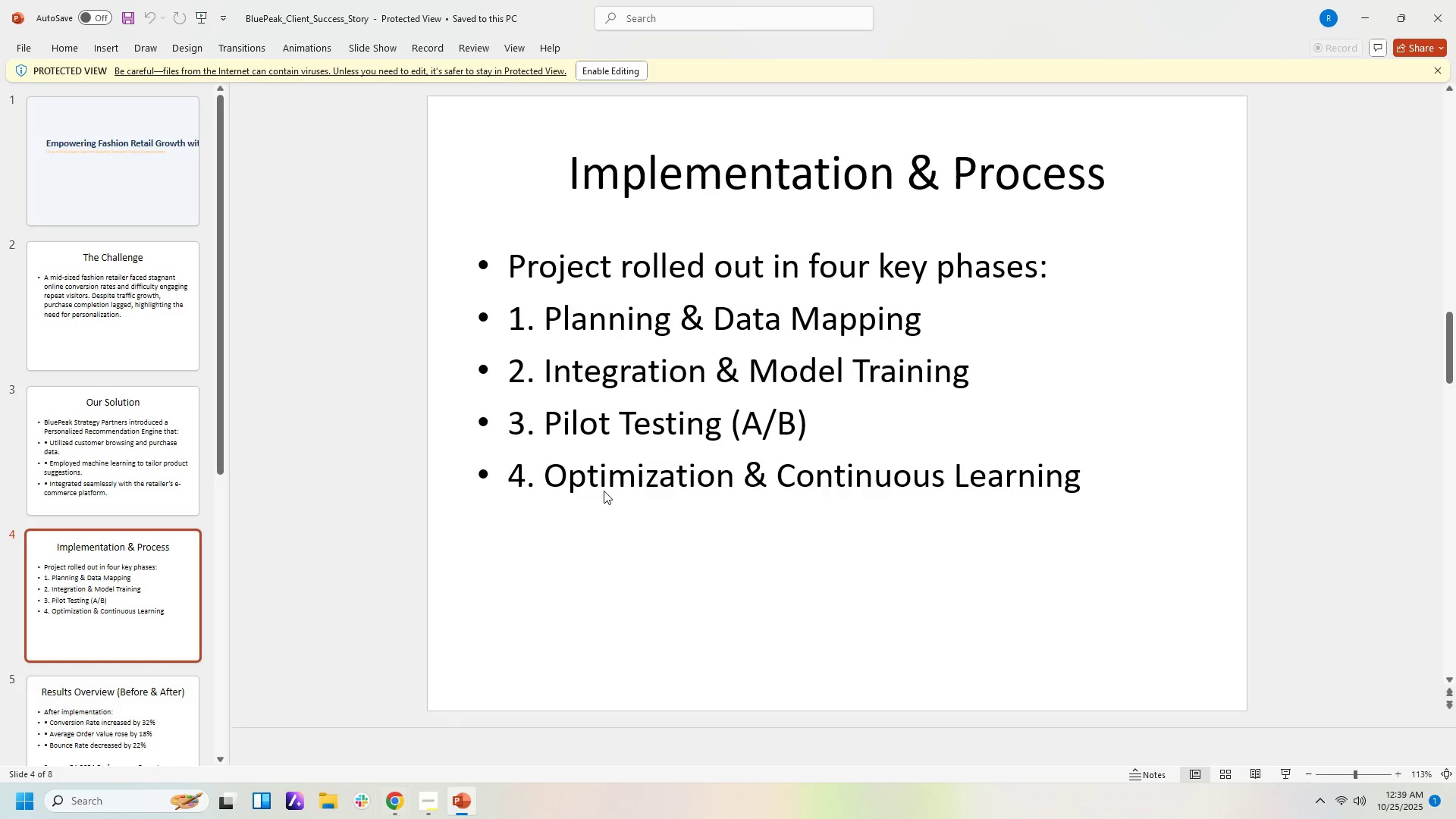 
wait(8.58)
 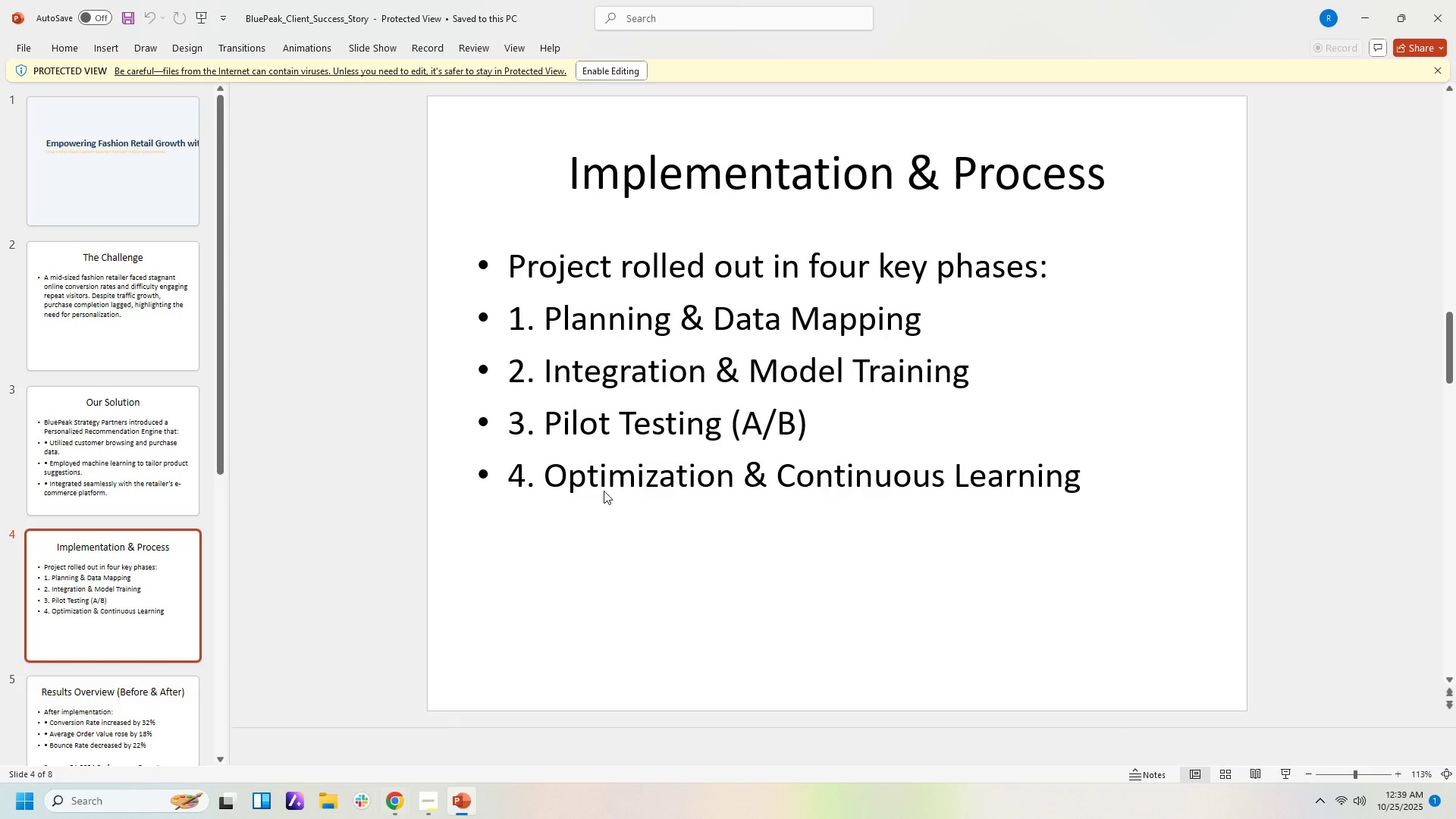 
mouse_move([438, 806])
 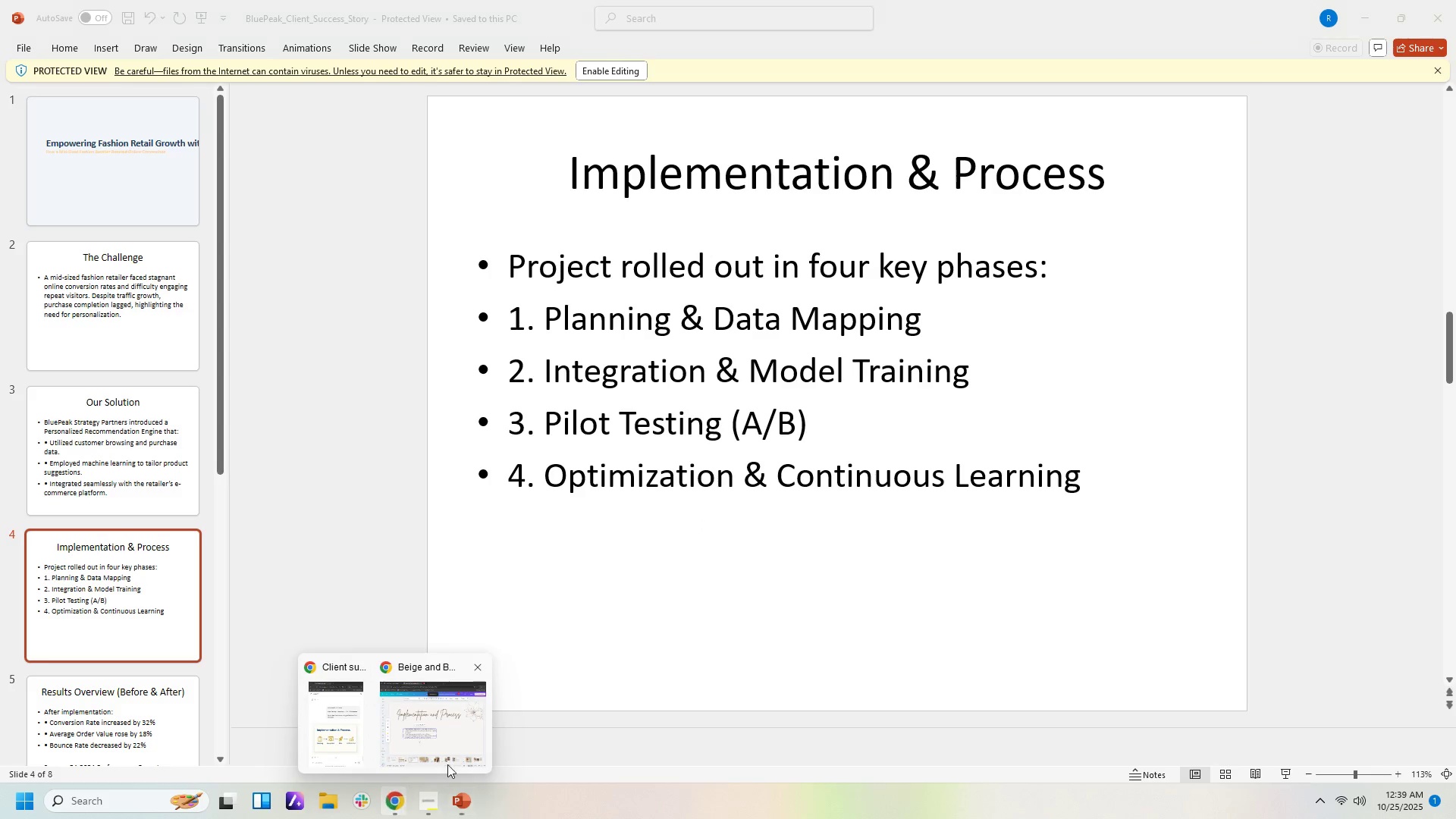 
left_click([447, 743])
 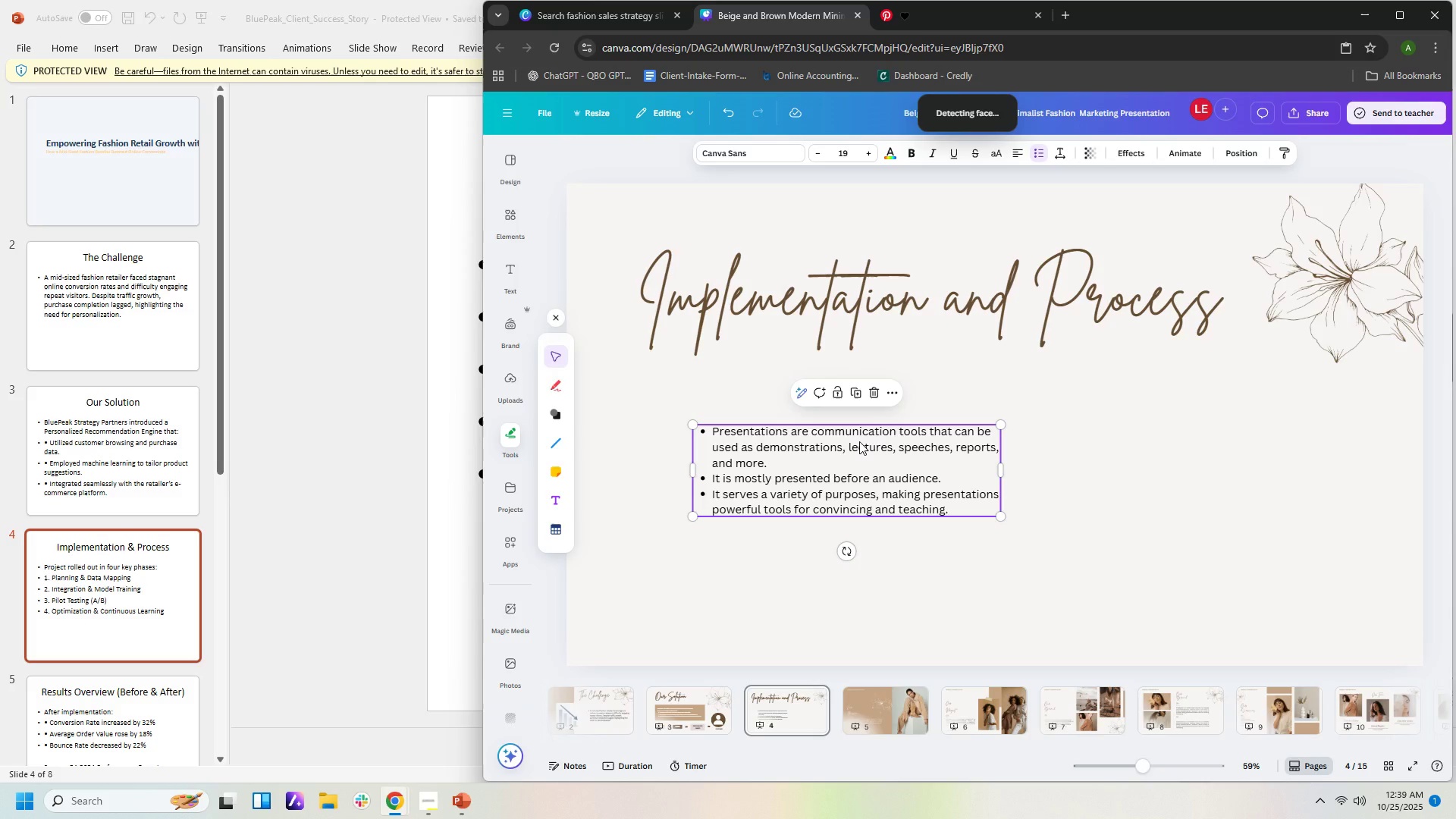 
double_click([859, 441])
 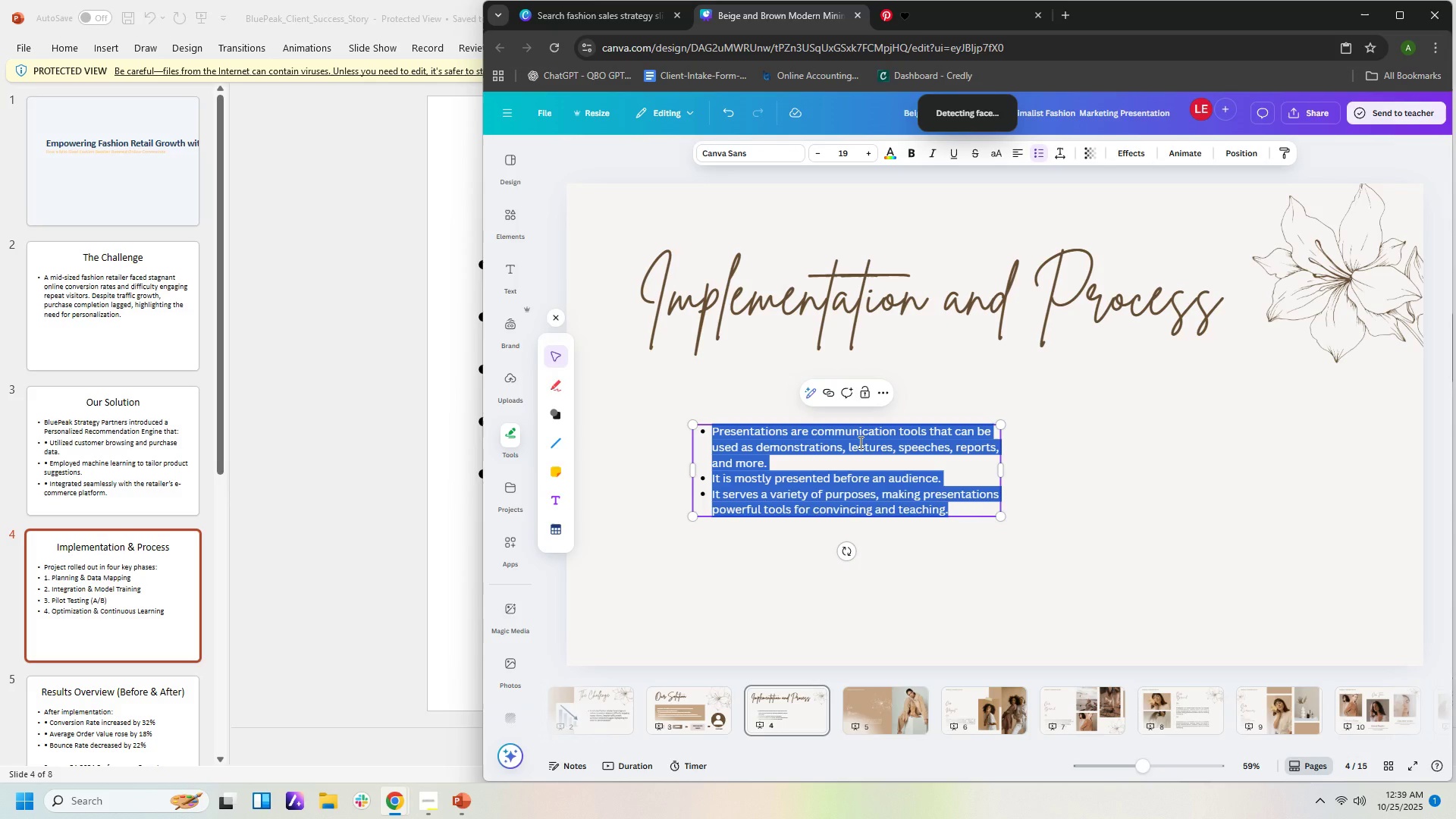 
type(Project r)
key(Backspace)
type(Roo)
key(Backspace)
type(lll)
key(Backspace)
type(ed Out with 4 Key Phases:)
key(Backspace)
 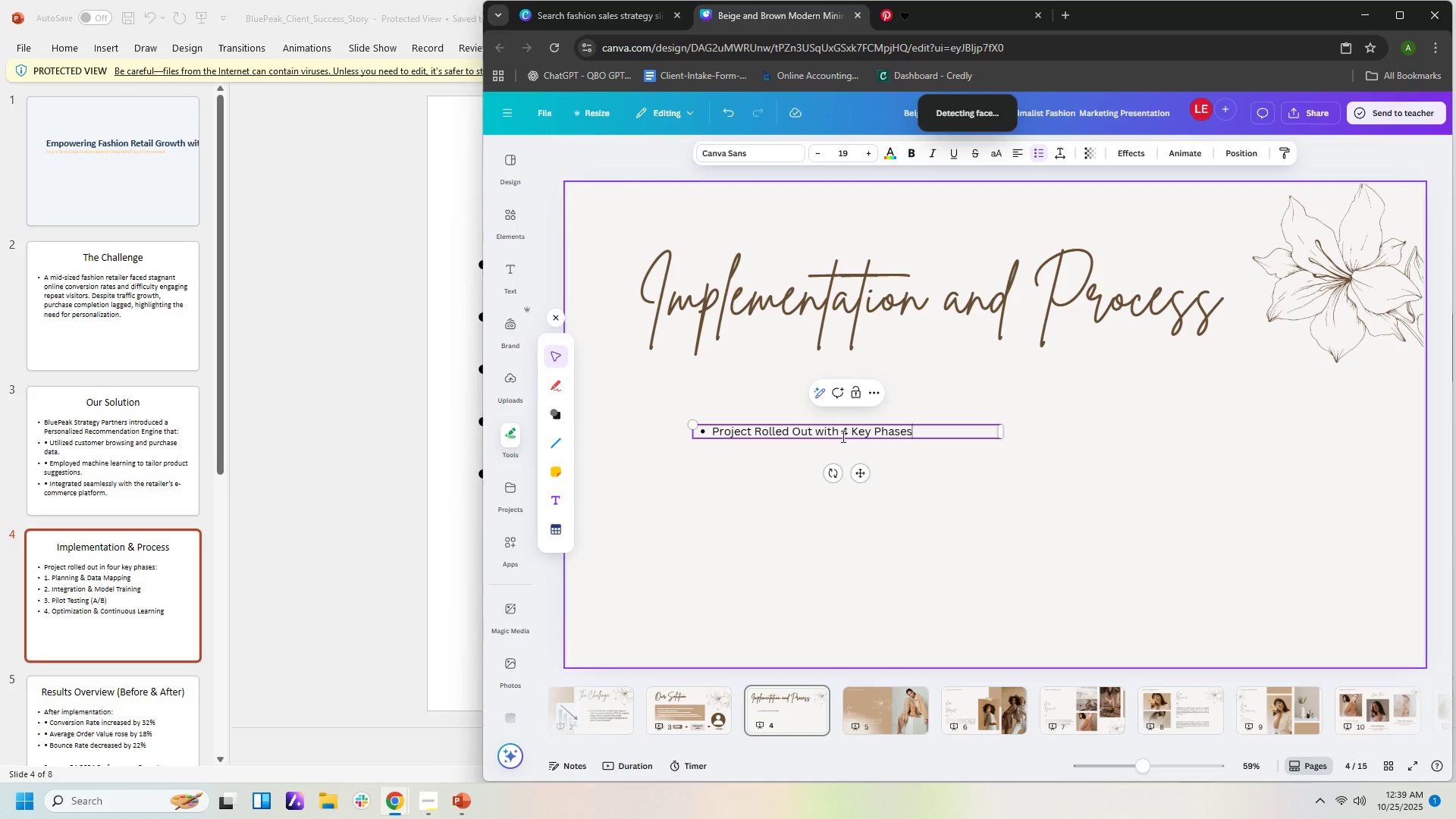 
left_click([468, 798])
 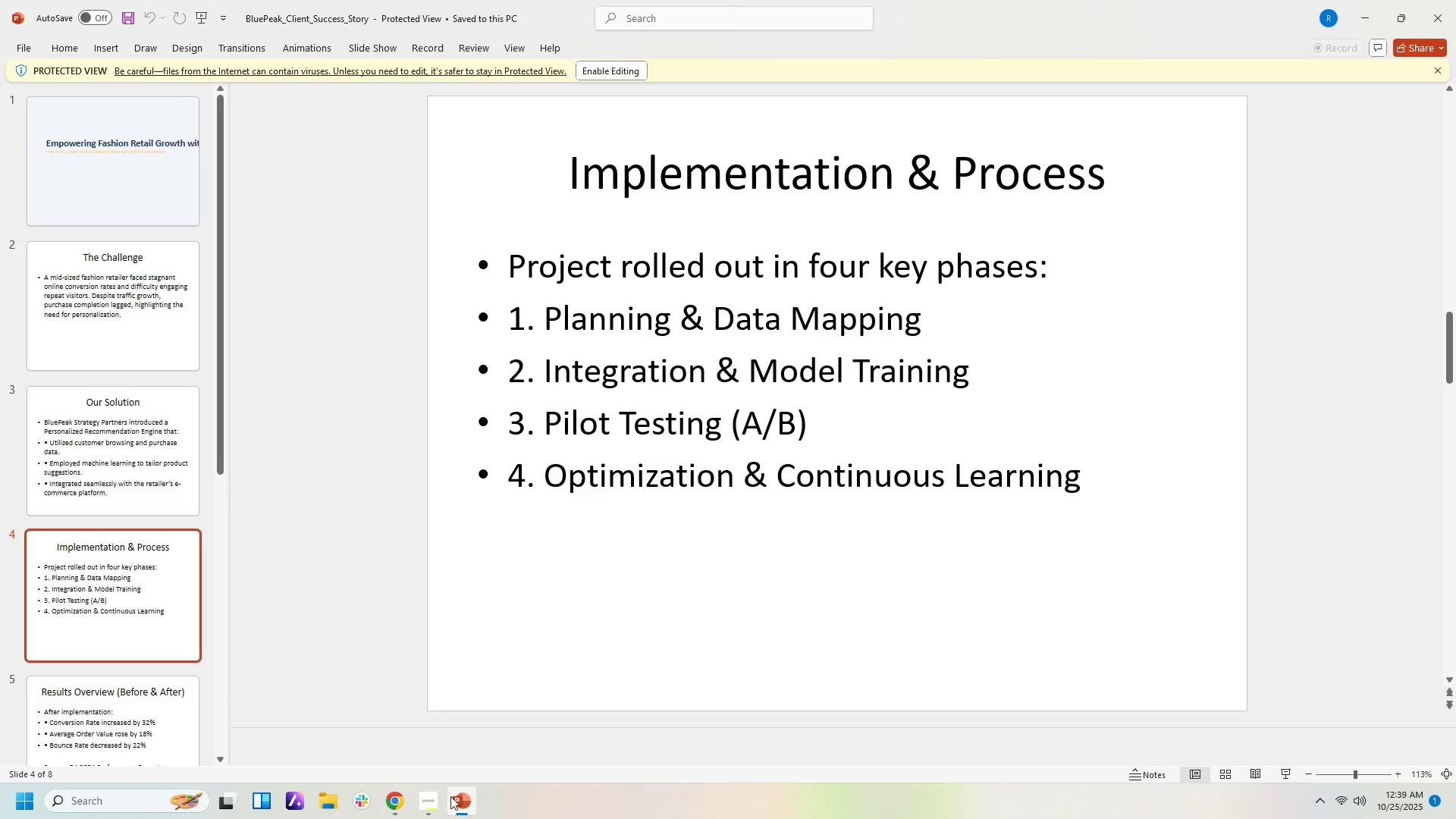 
left_click([401, 805])
 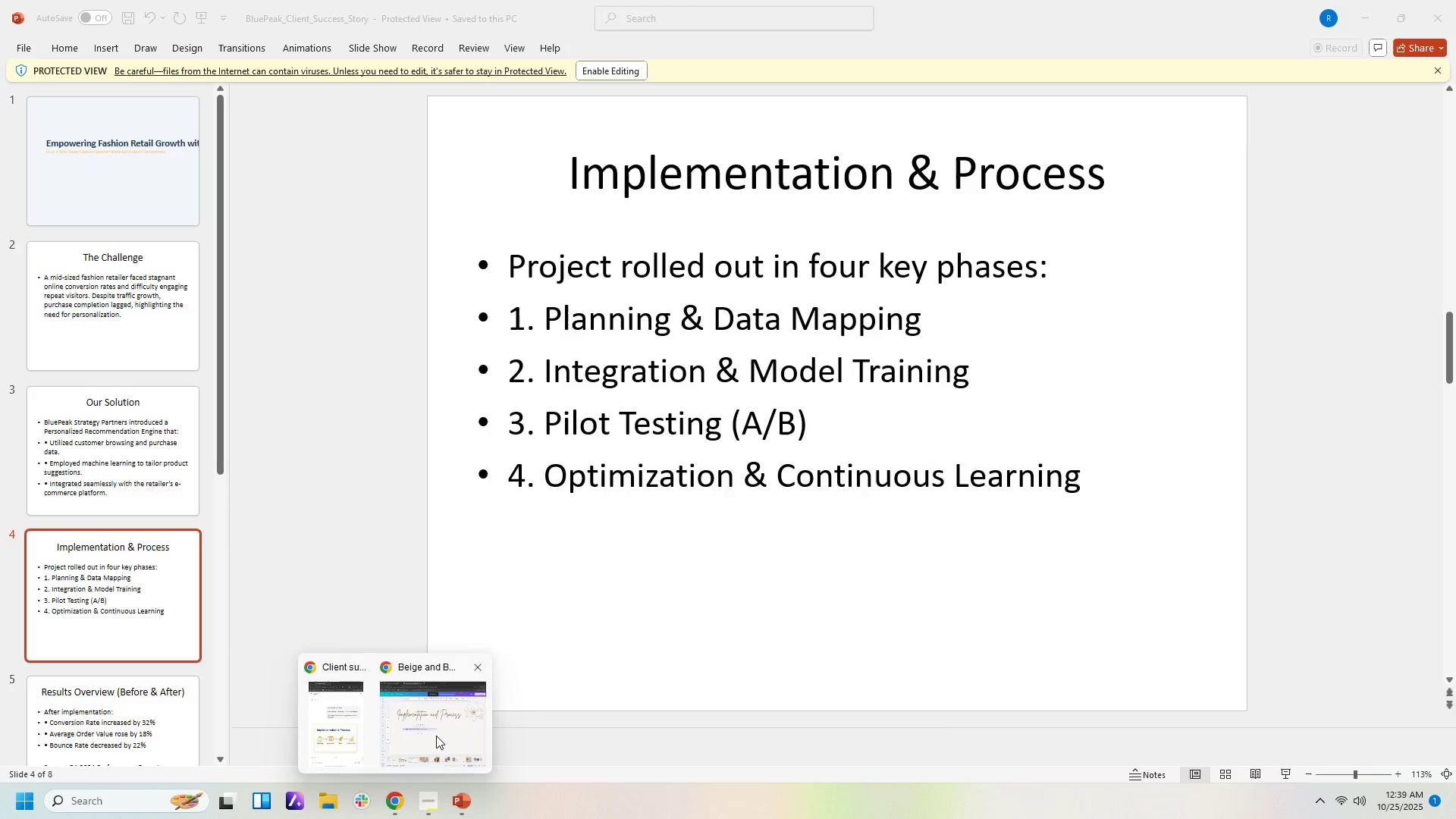 
left_click([436, 736])
 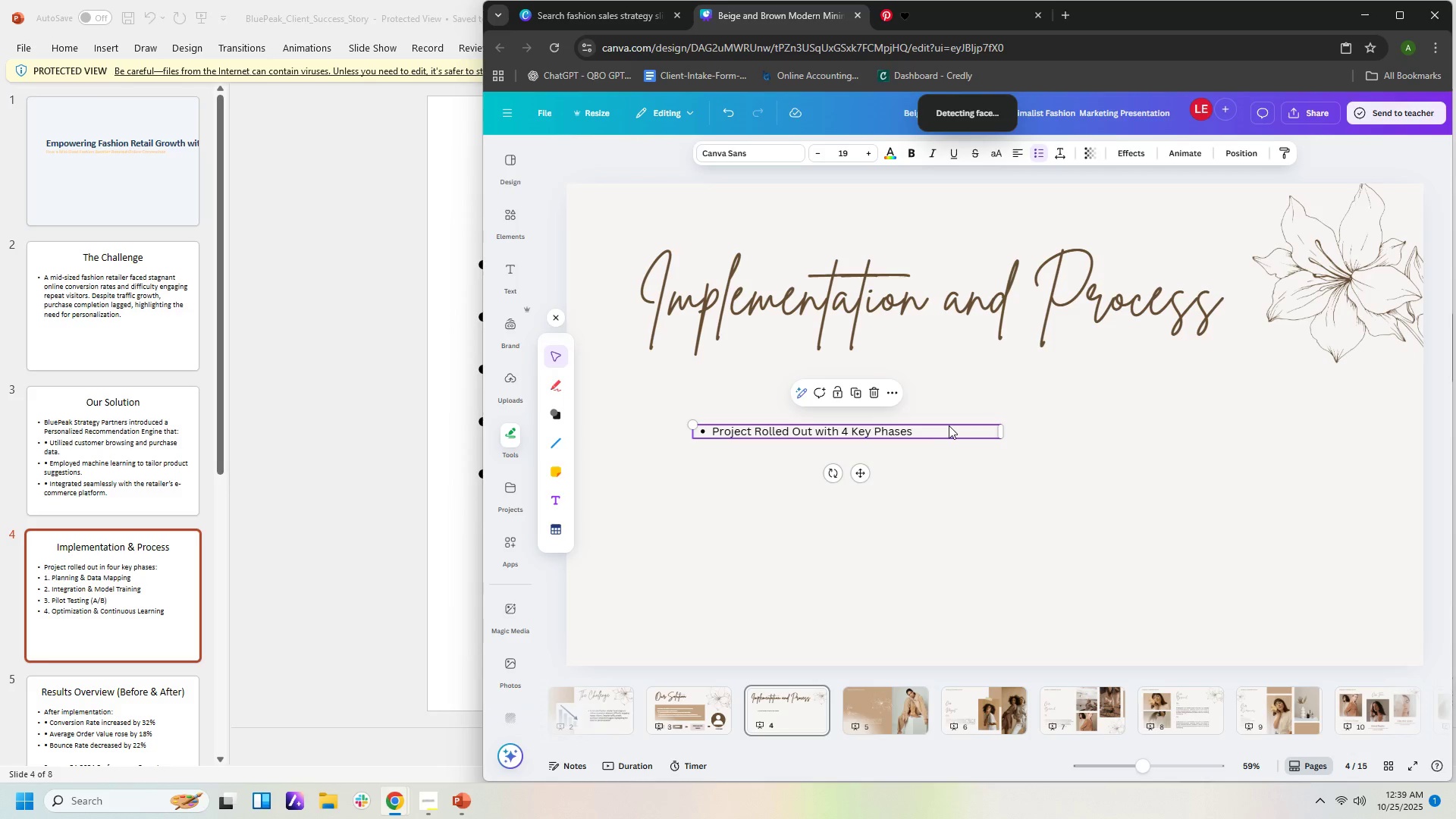 
left_click([944, 429])
 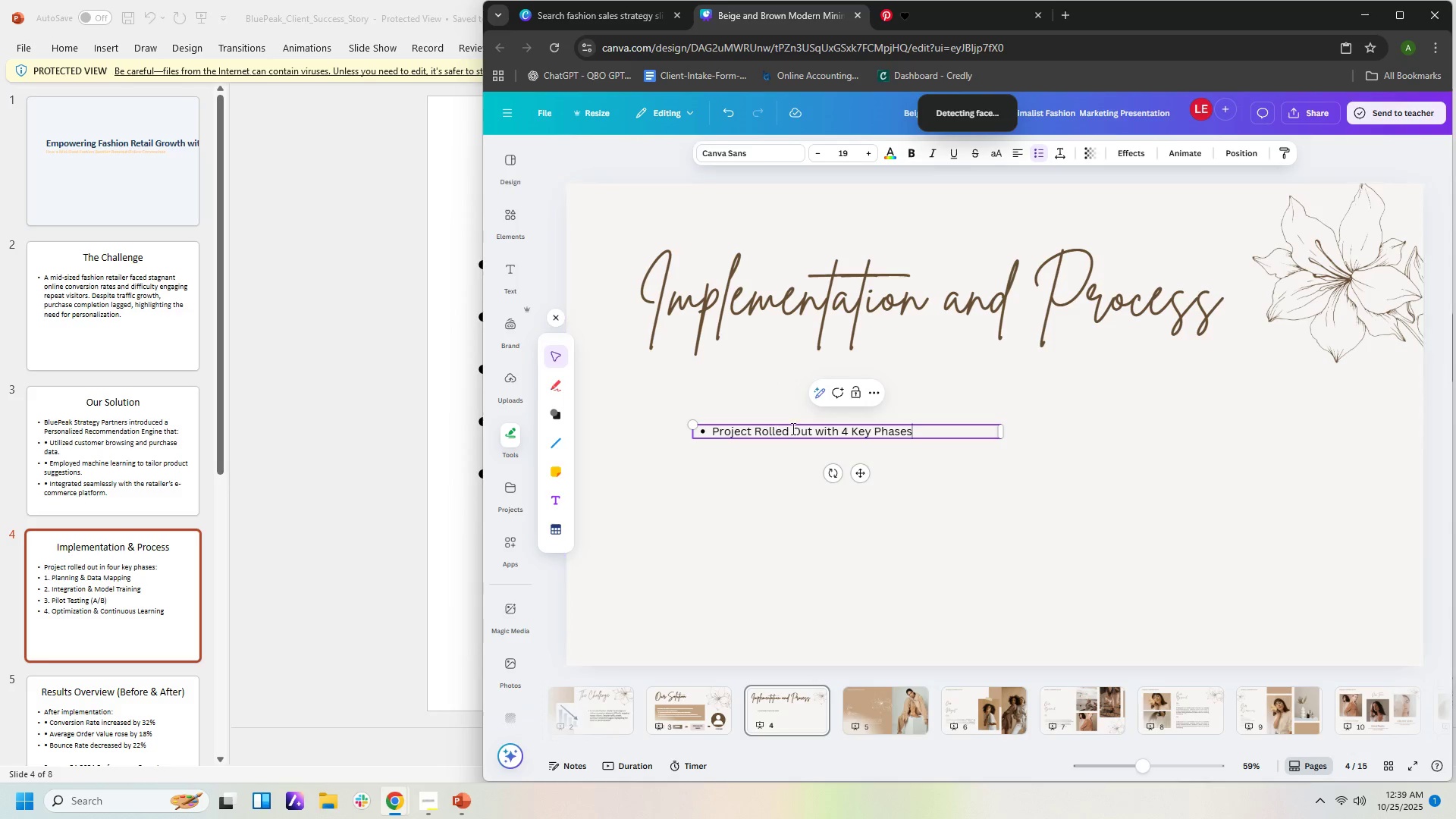 
left_click_drag(start_coordinate=[813, 430], to_coordinate=[753, 431])
 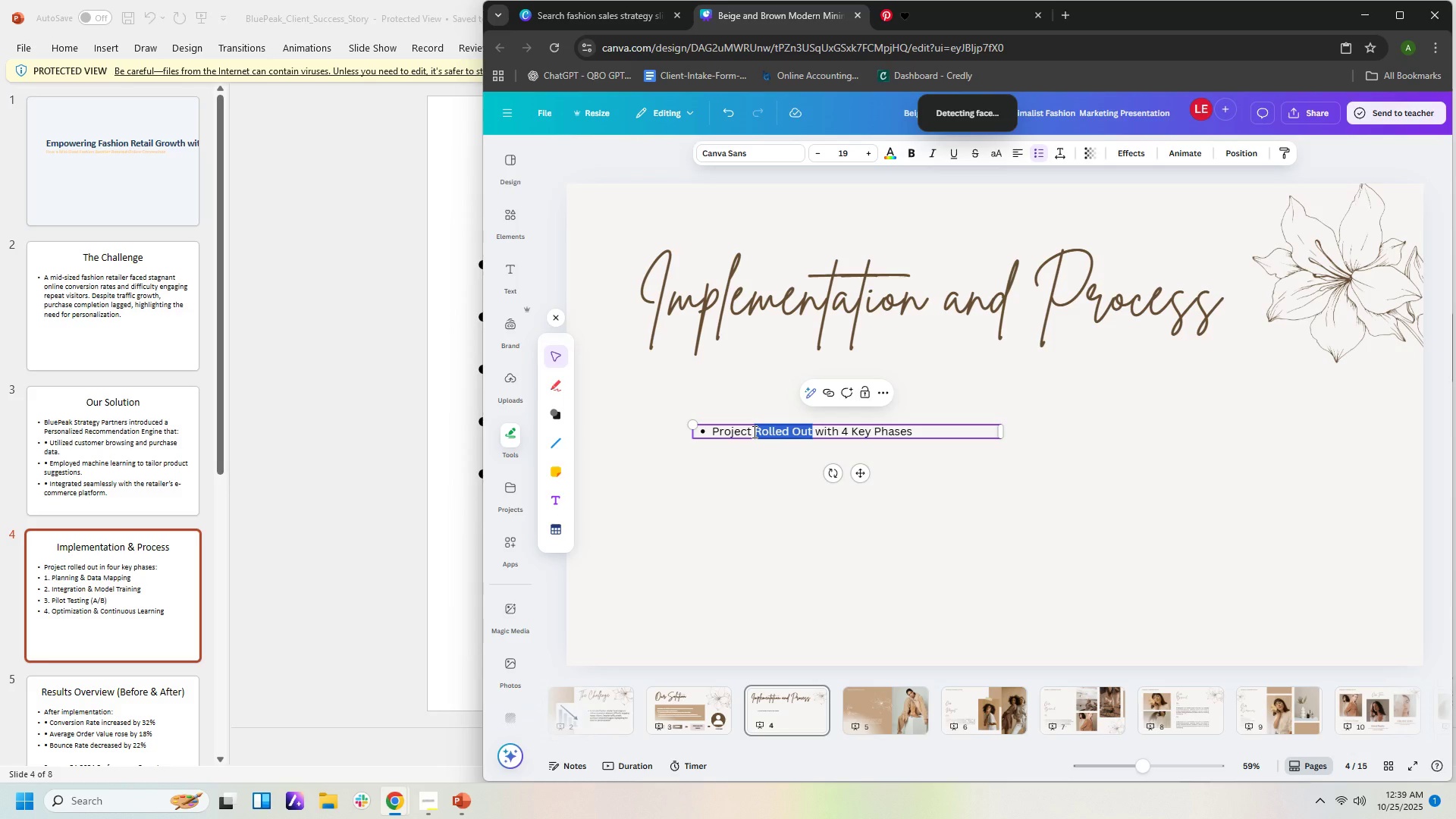 
type(rolles ou)
key(Backspace)
key(Backspace)
key(Backspace)
key(Backspace)
type(d out)
 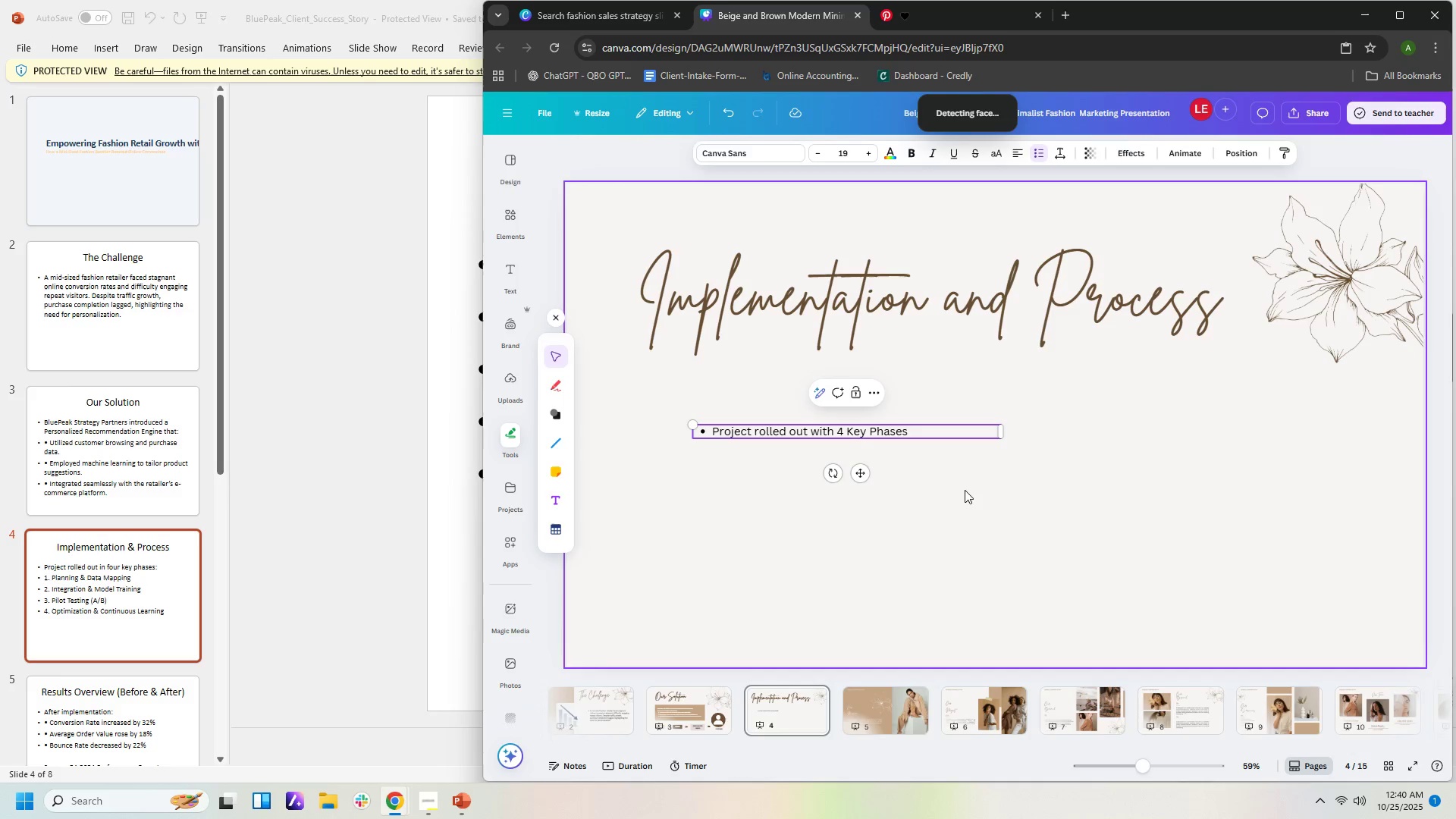 
left_click_drag(start_coordinate=[972, 519], to_coordinate=[986, 518])
 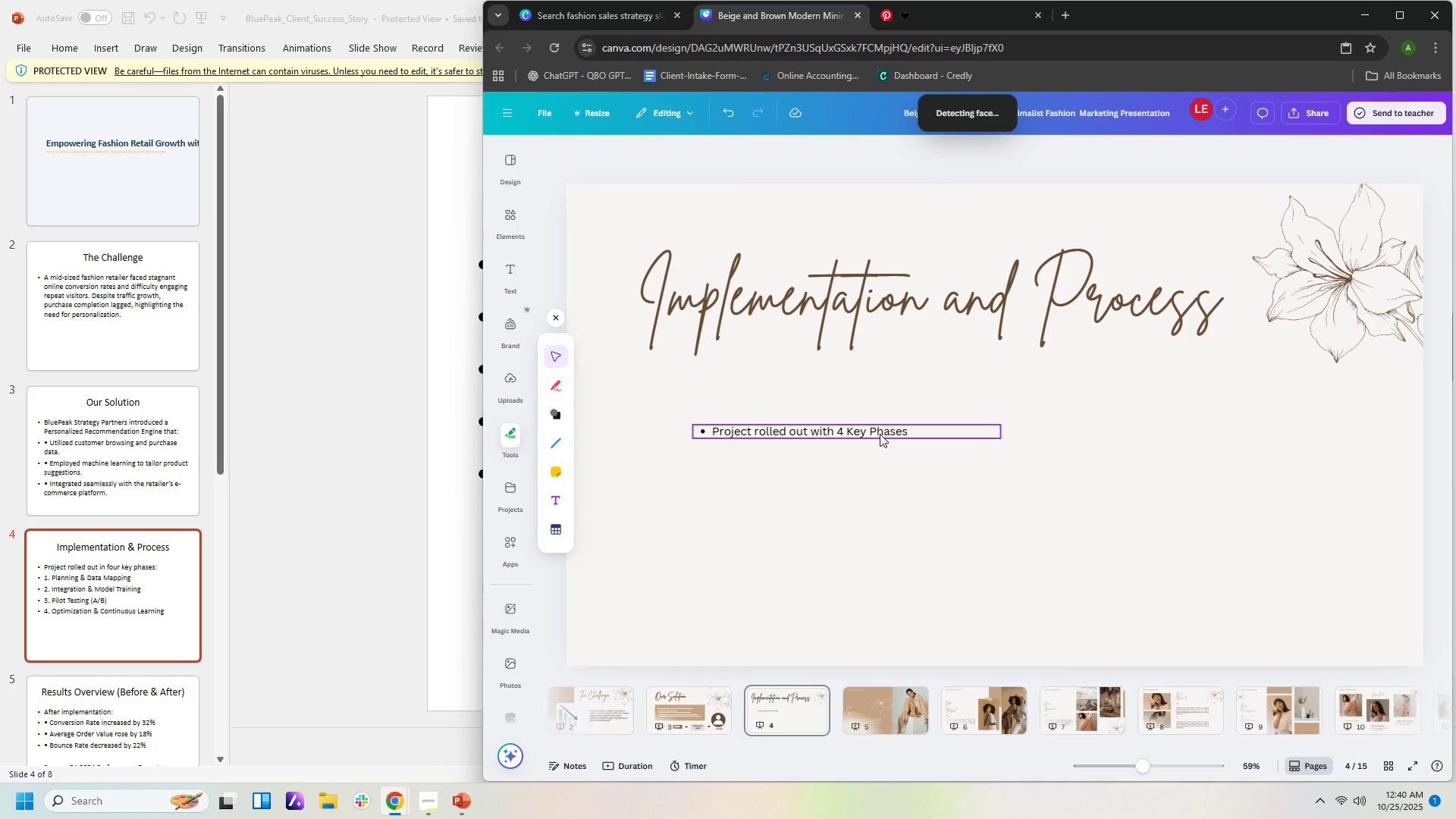 
left_click([880, 434])
 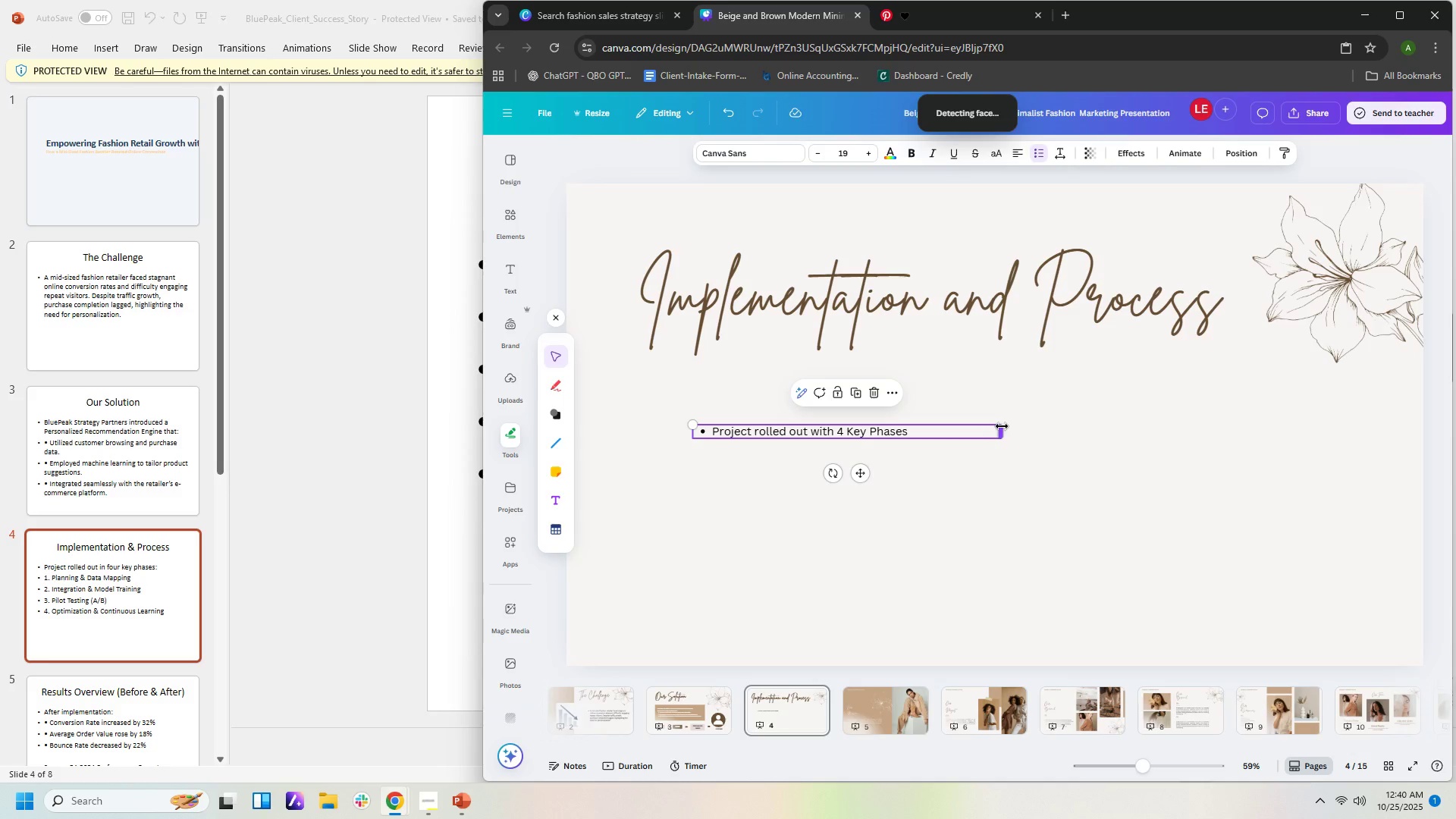 
left_click_drag(start_coordinate=[1002, 426], to_coordinate=[927, 431])
 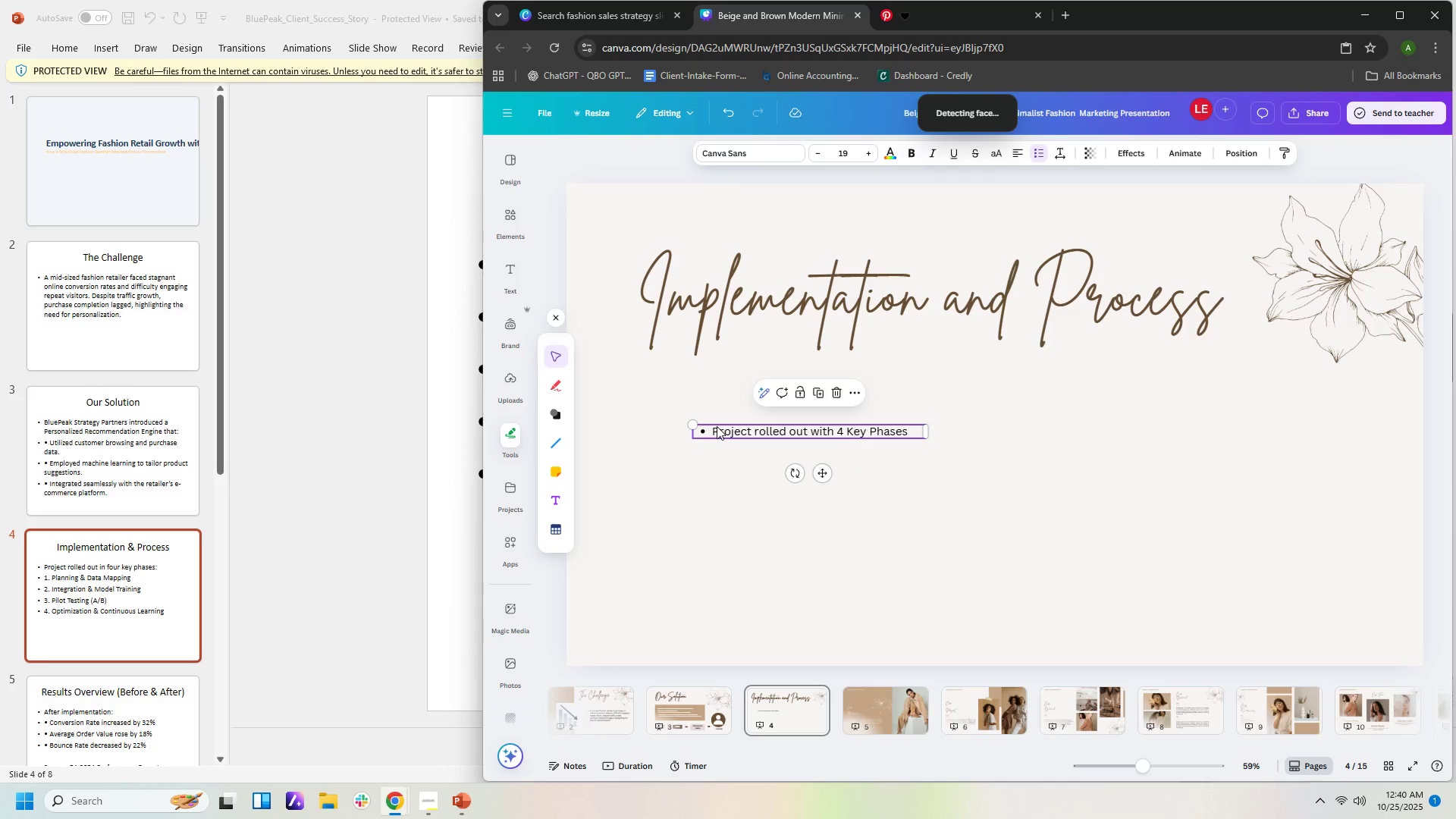 
left_click([712, 429])
 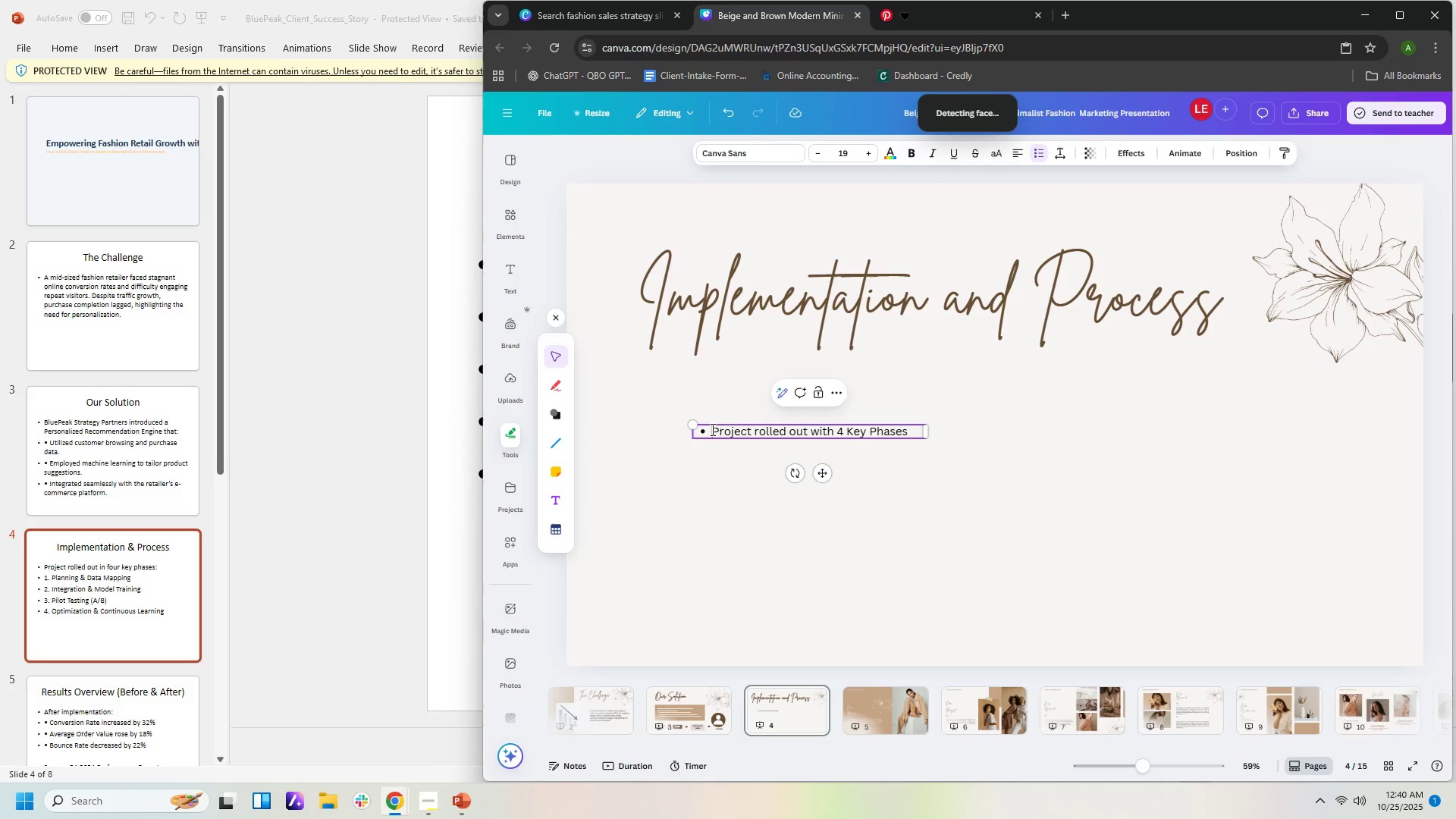 
left_click([711, 429])
 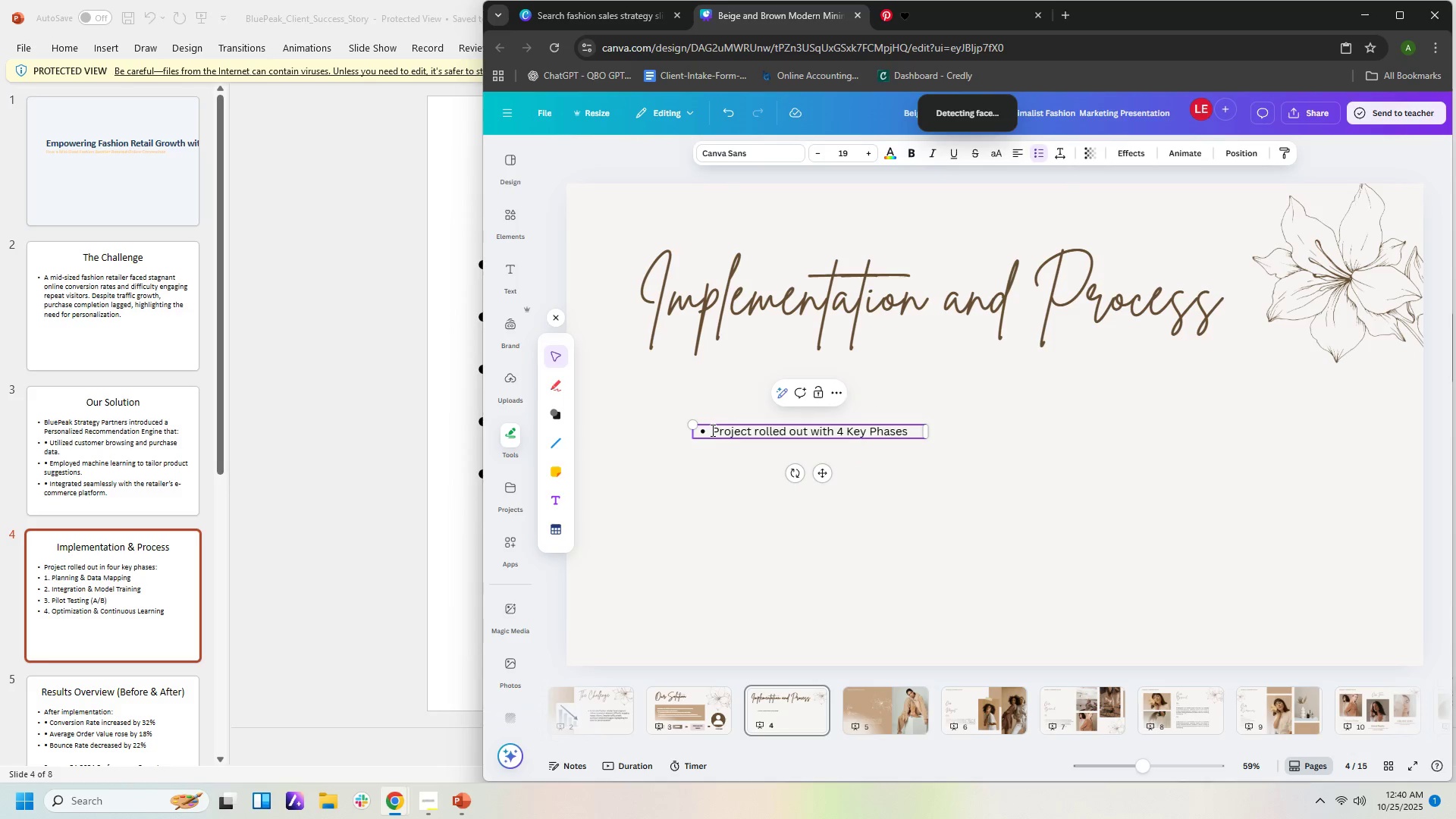 
key(Backspace)
 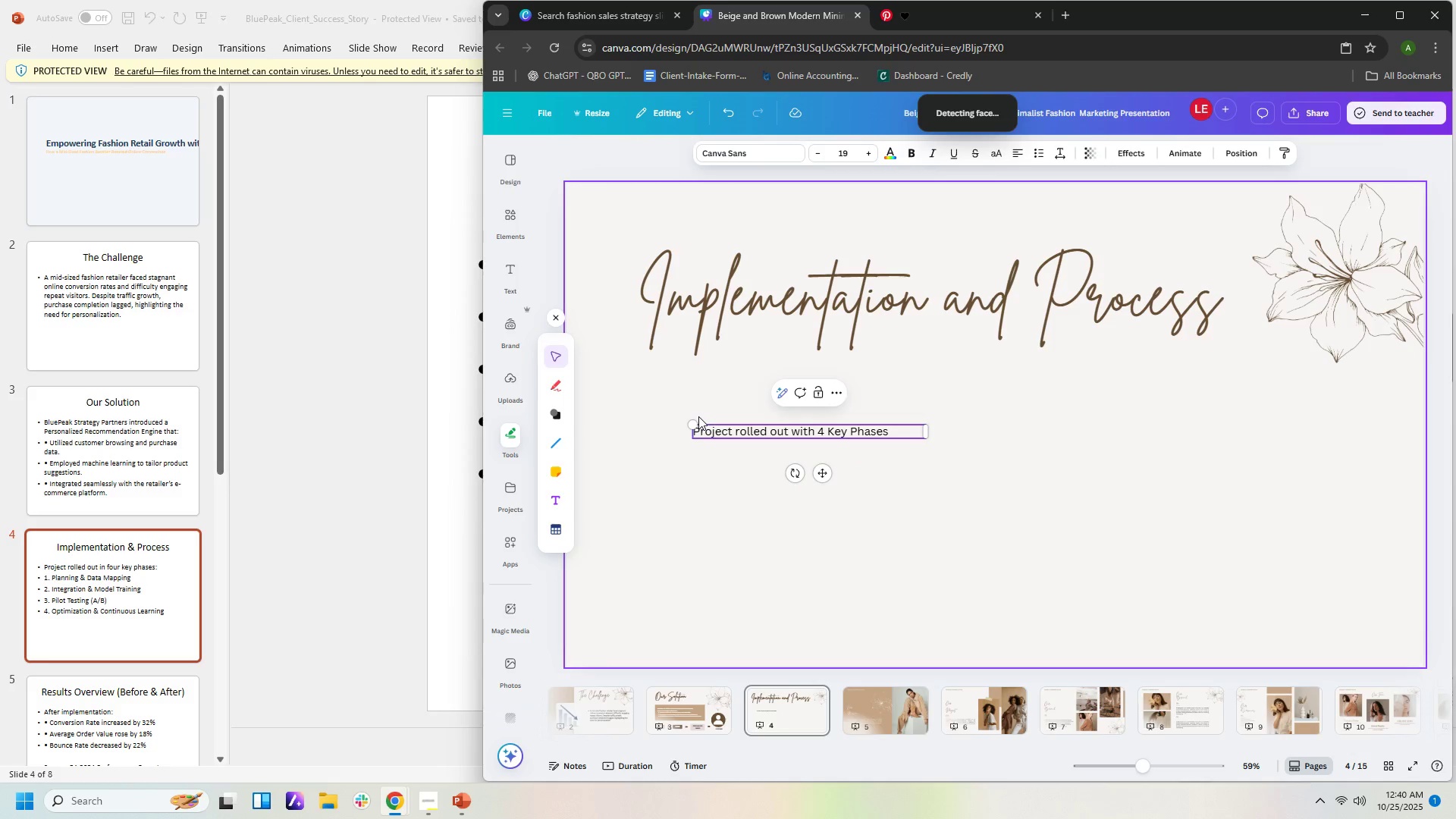 
left_click_drag(start_coordinate=[695, 428], to_coordinate=[644, 374])
 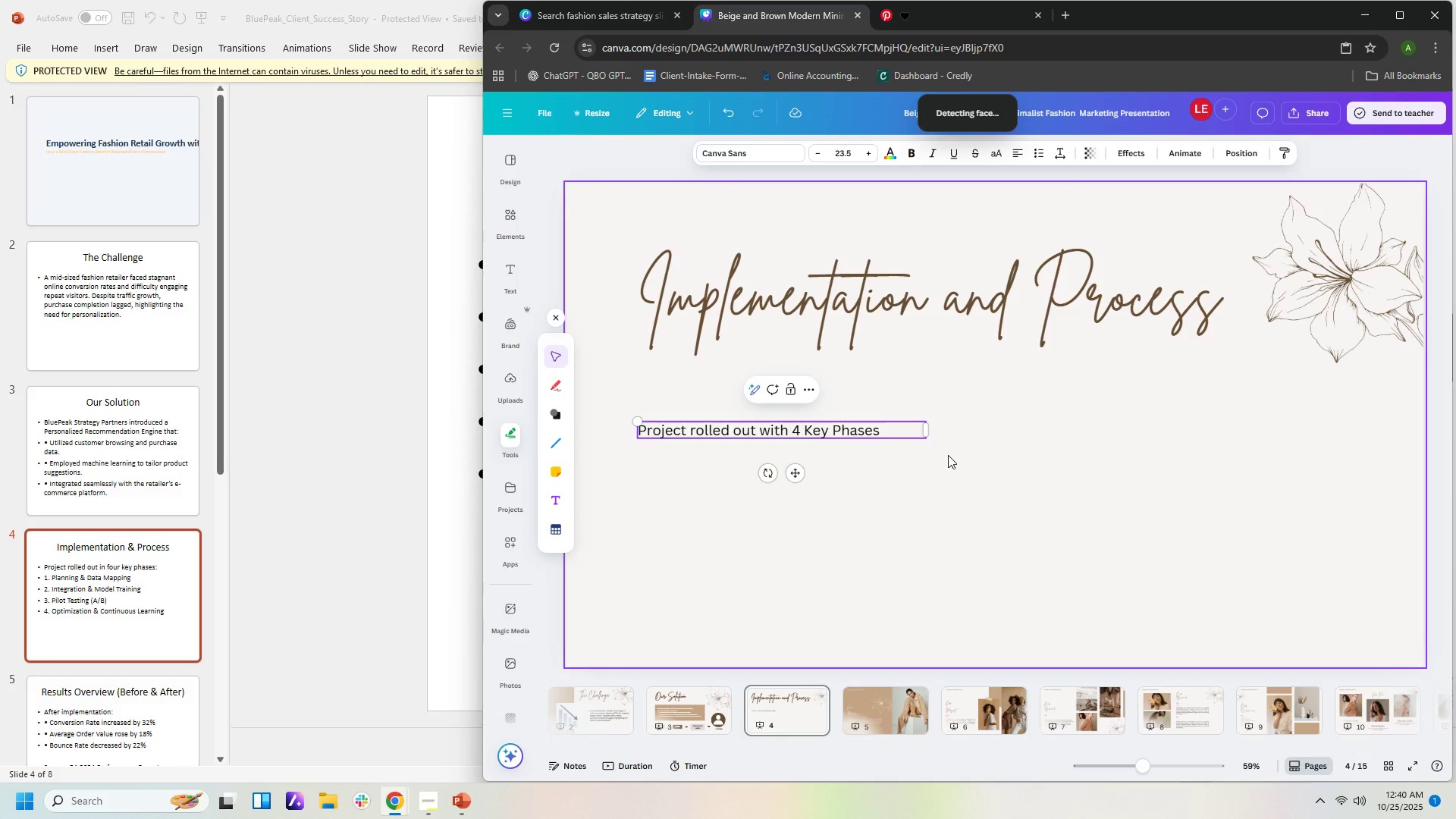 
left_click([921, 460])
 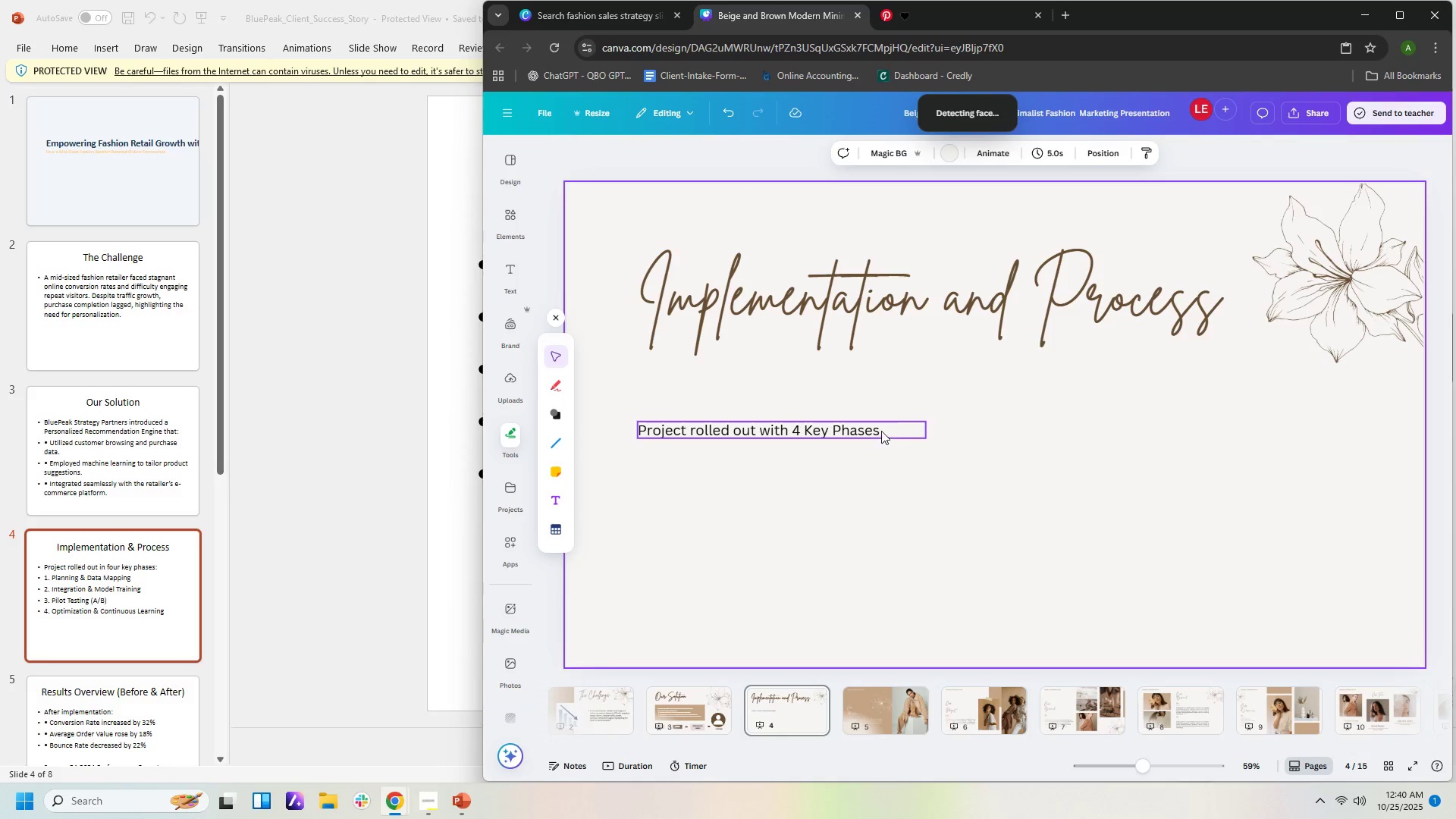 
left_click_drag(start_coordinate=[881, 430], to_coordinate=[893, 413])
 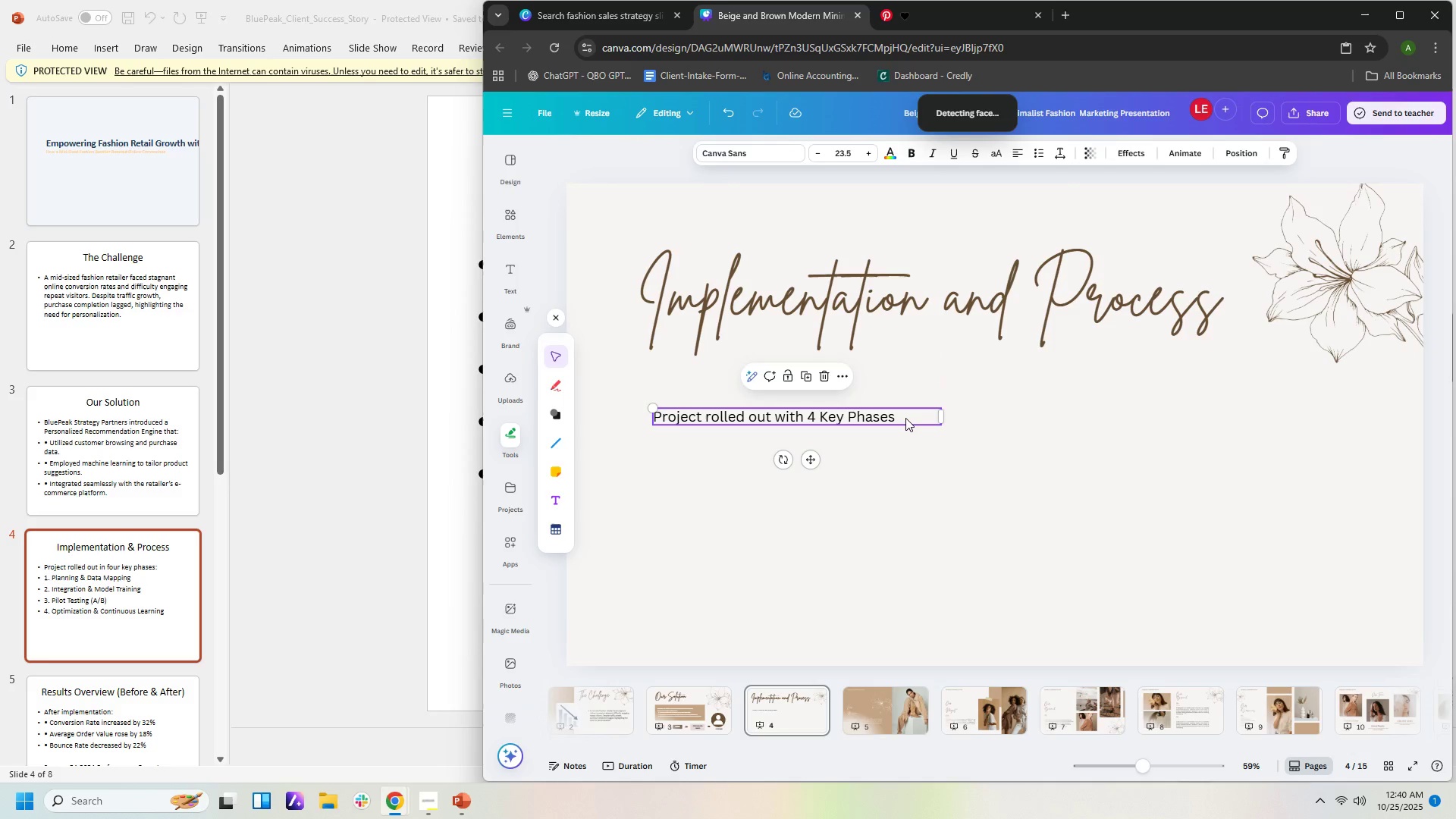 
double_click([905, 418])
 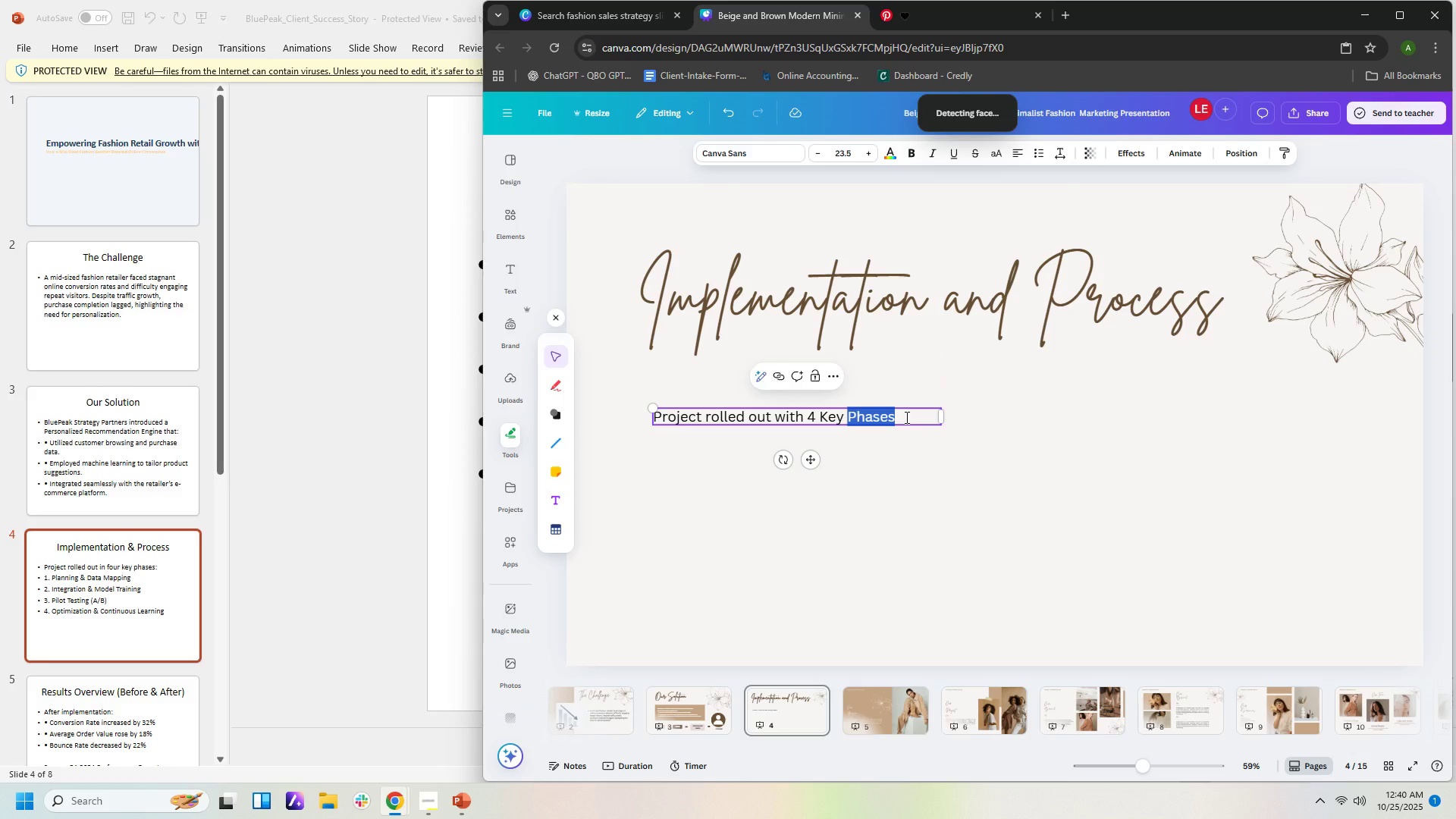 
key(Control+A)
 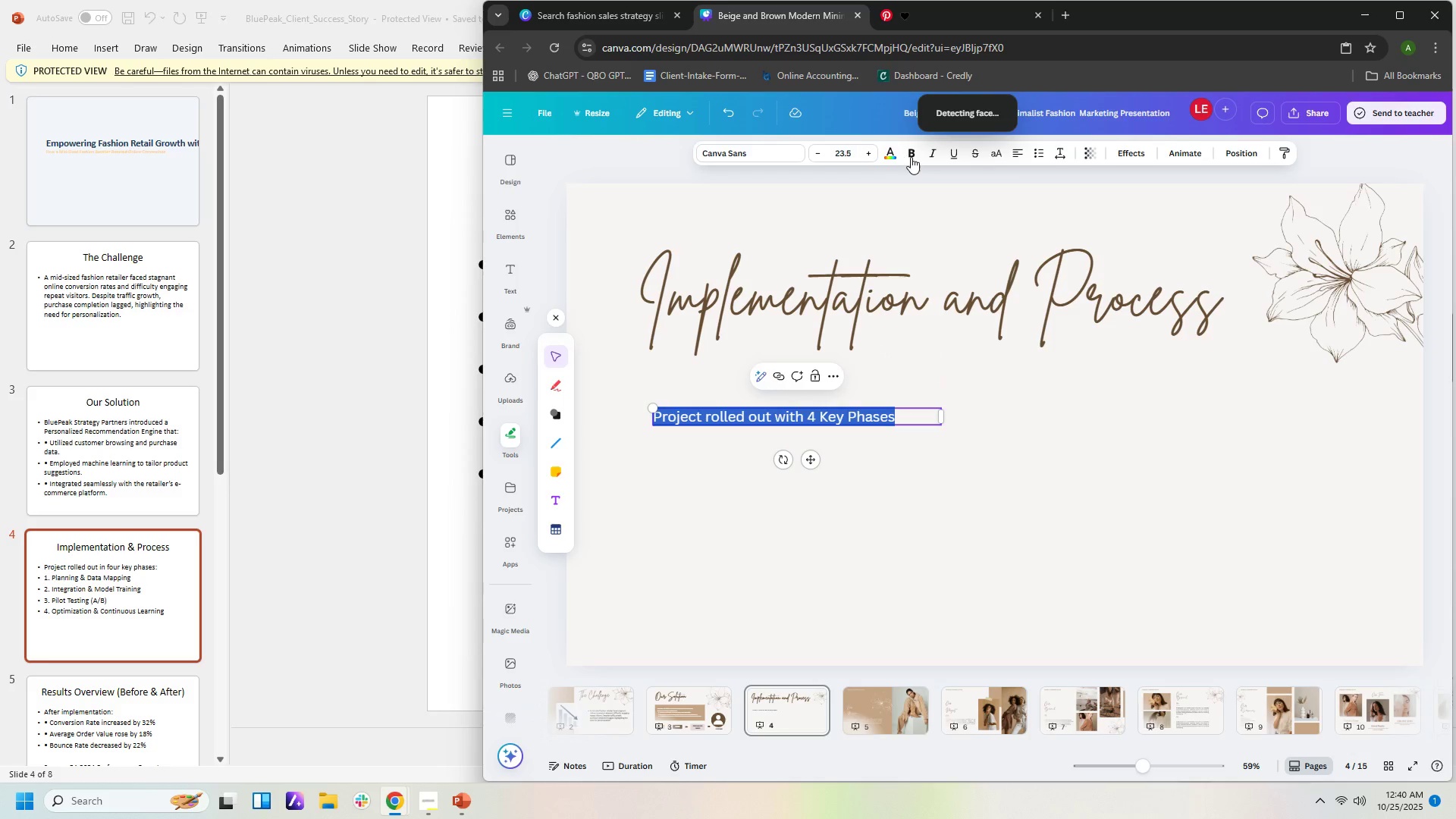 
left_click([912, 157])
 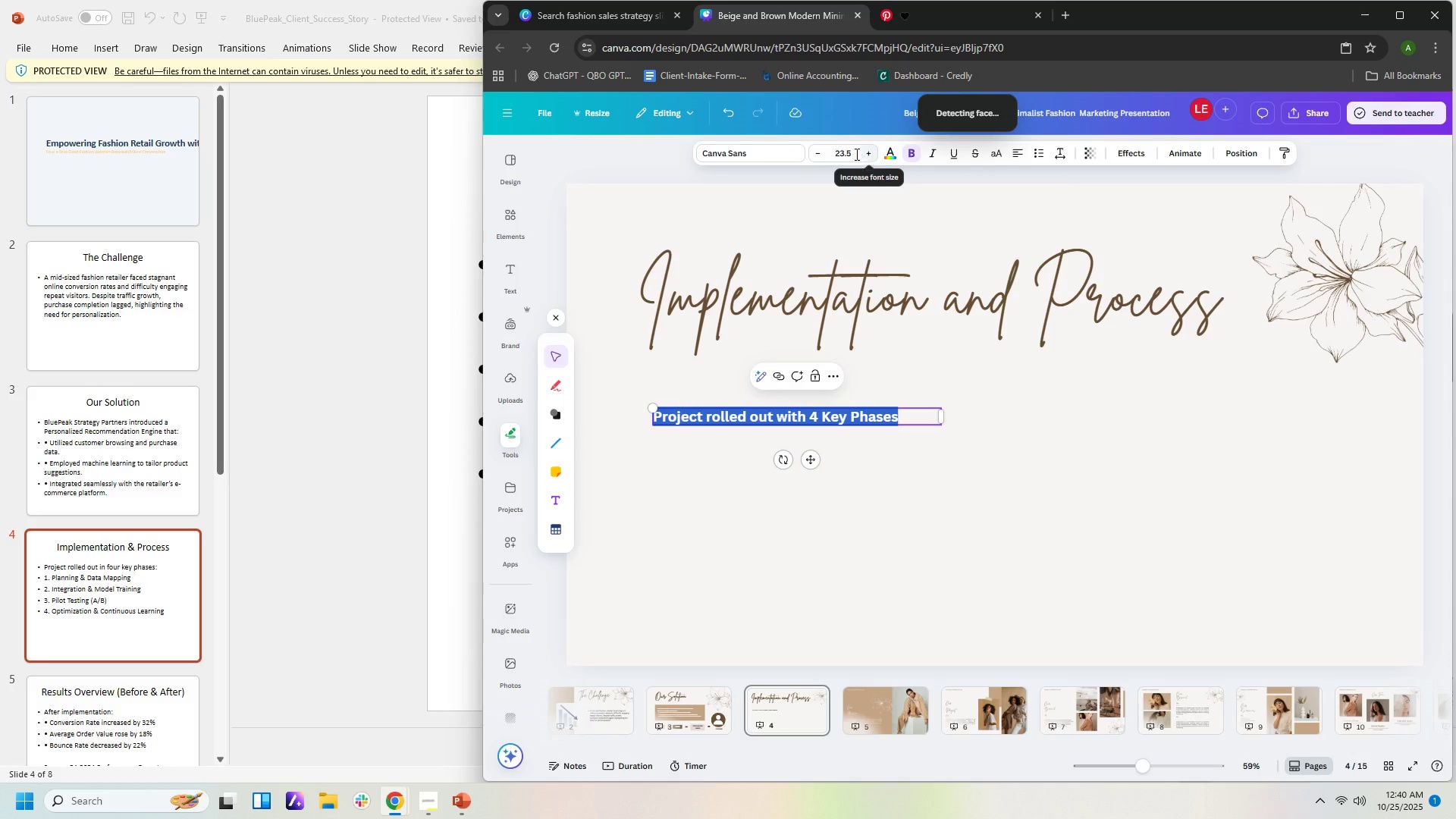 
left_click([852, 154])
 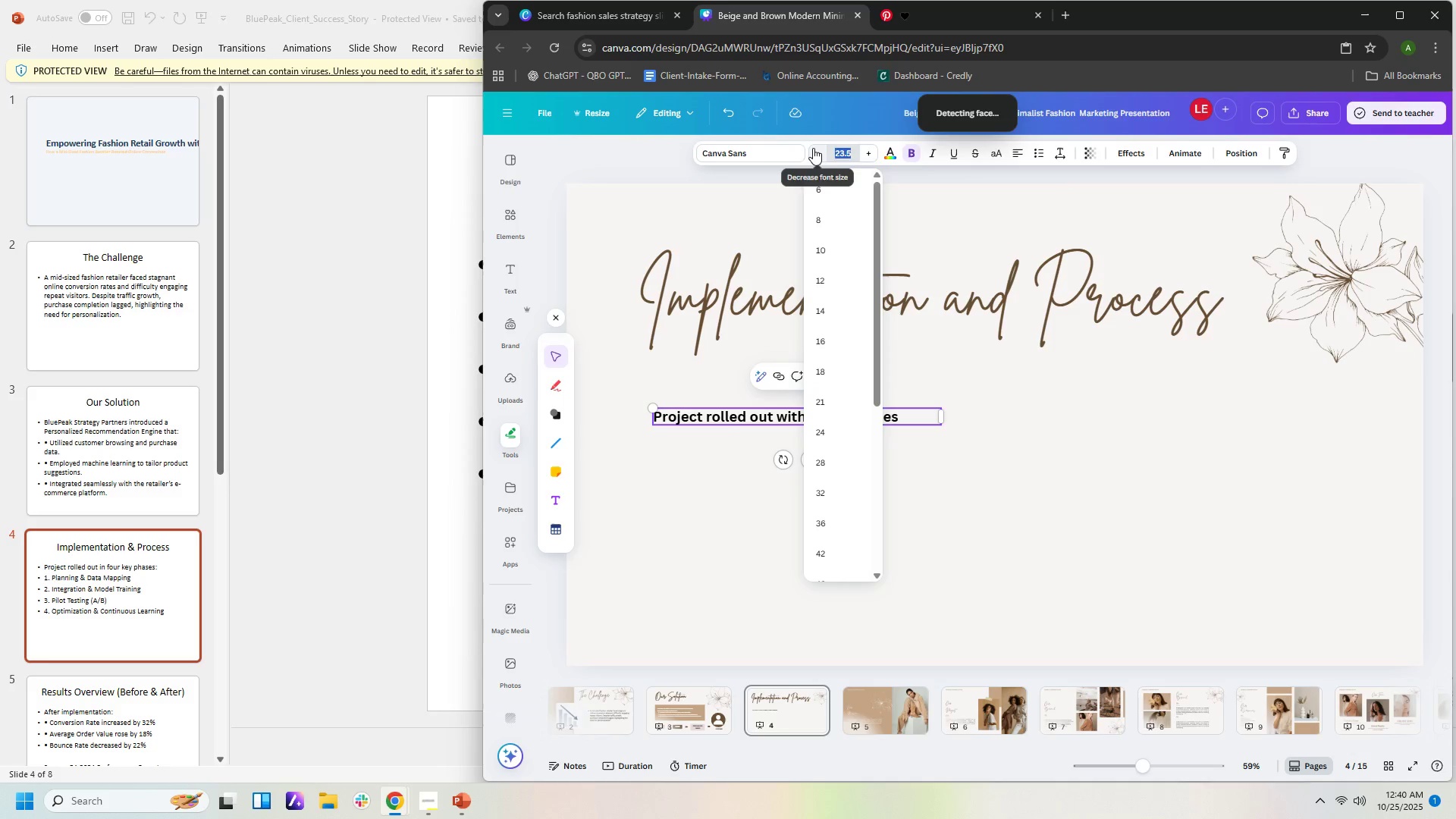 
key(Numpad2)
 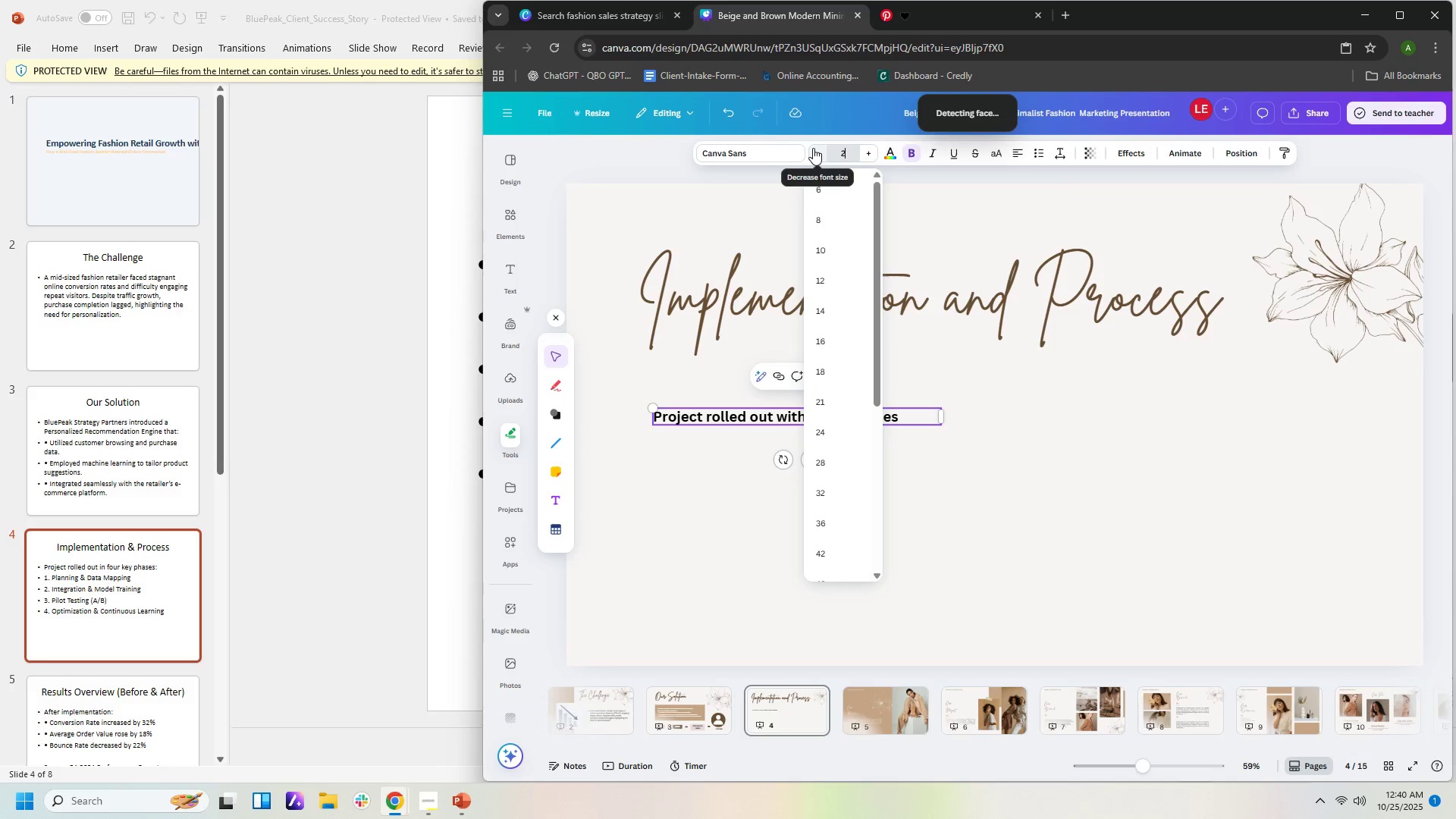 
key(Numpad5)
 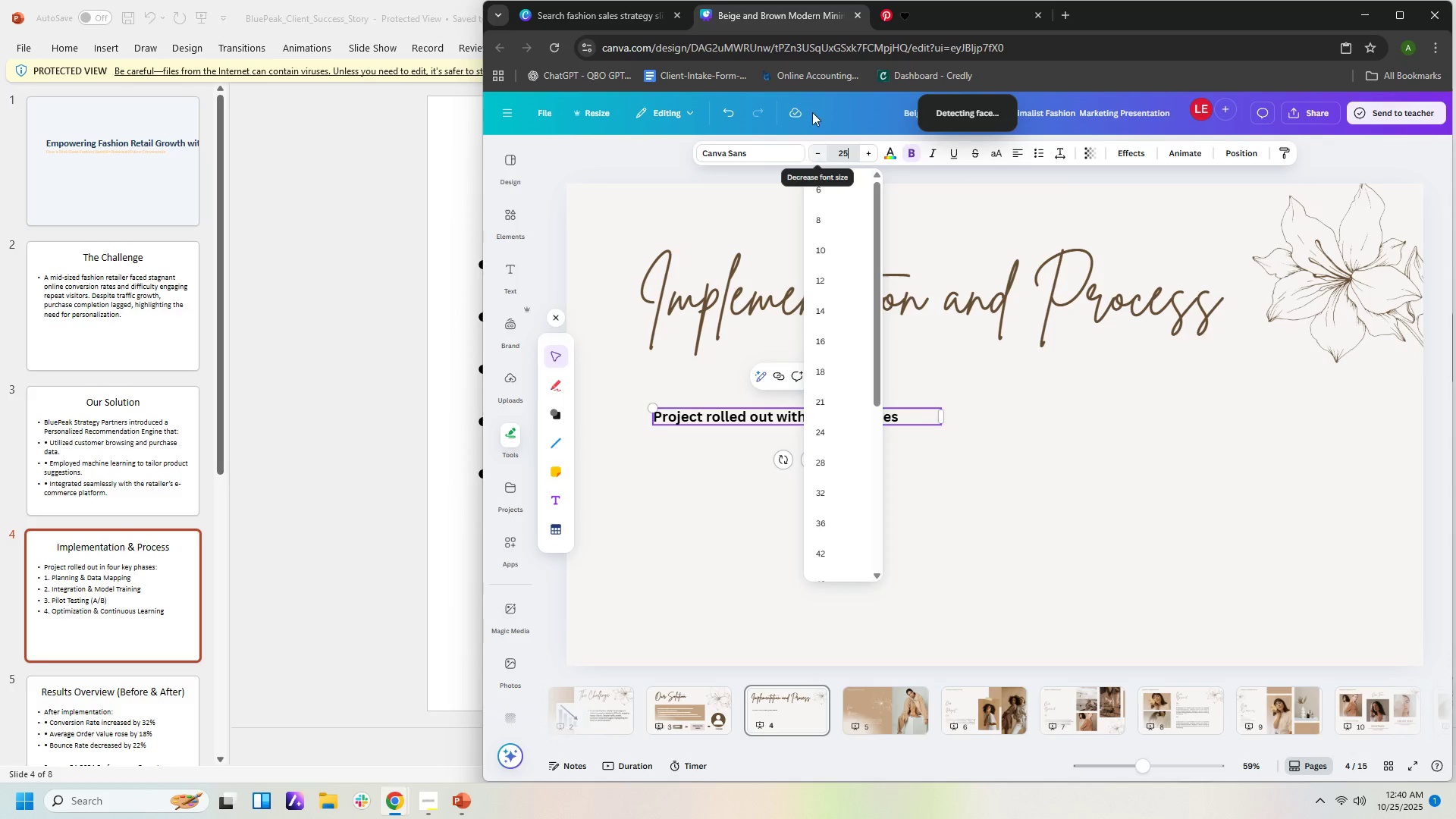 
key(NumpadEnter)
 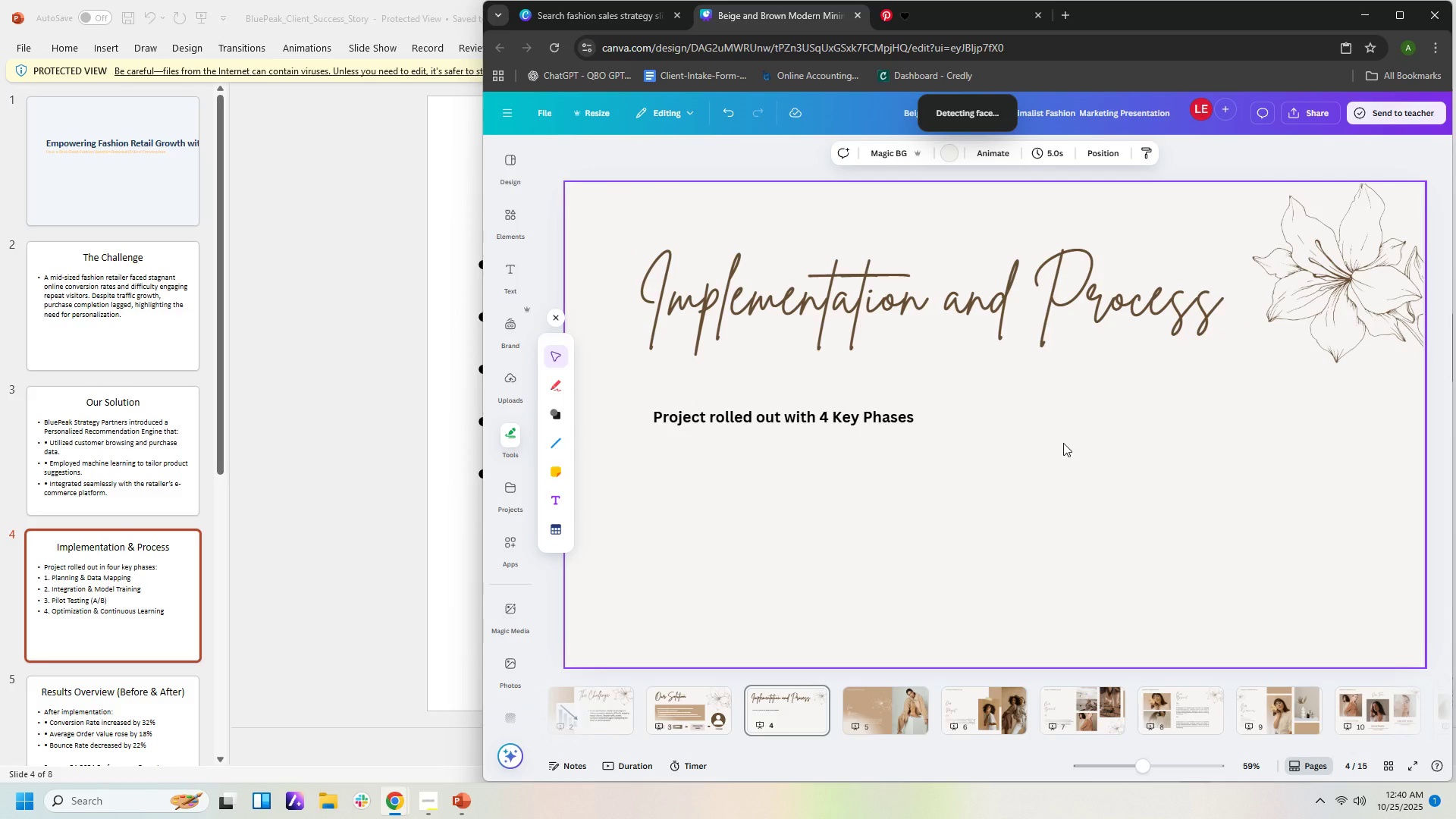 
wait(12.03)
 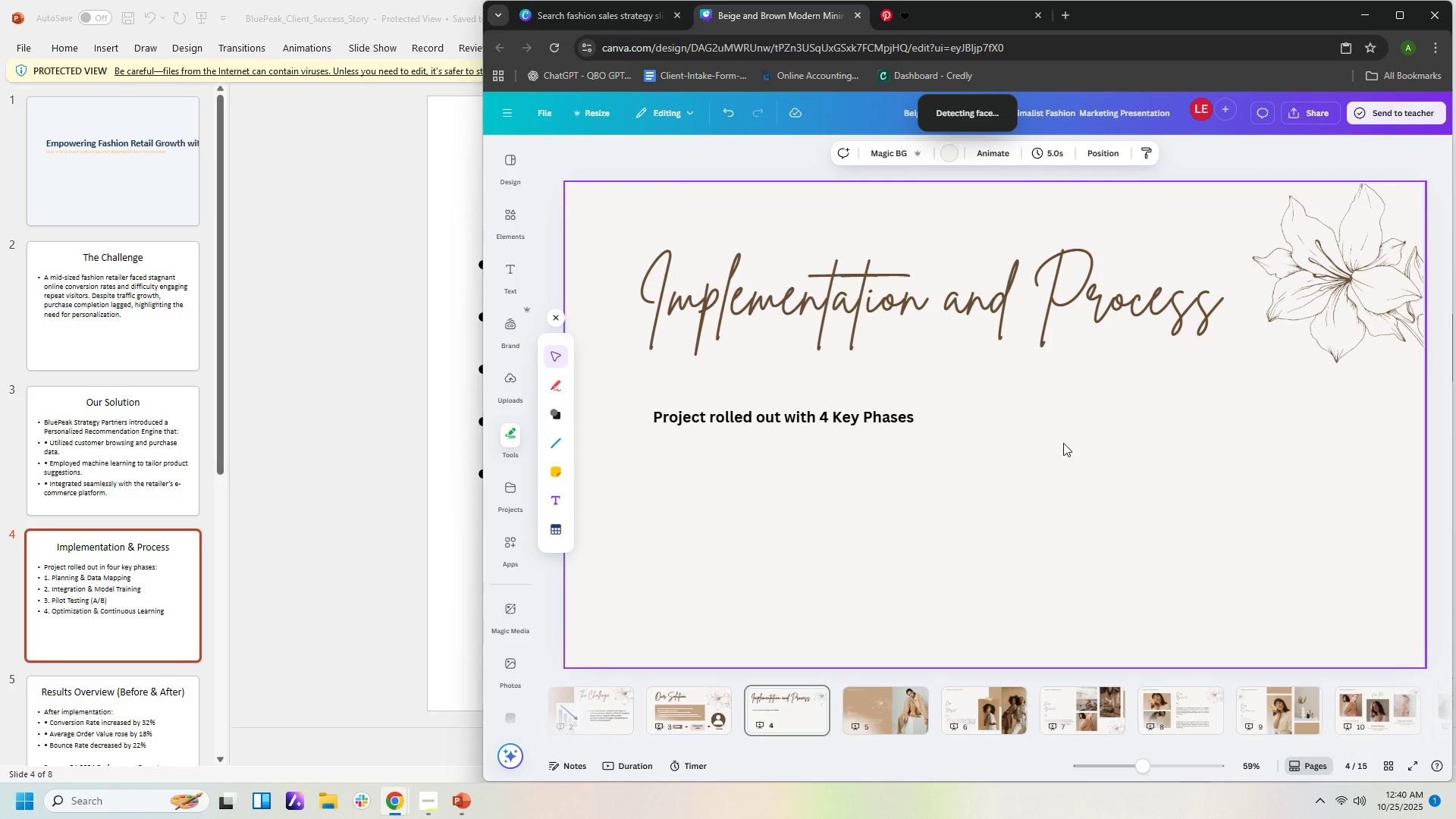 
left_click([396, 804])
 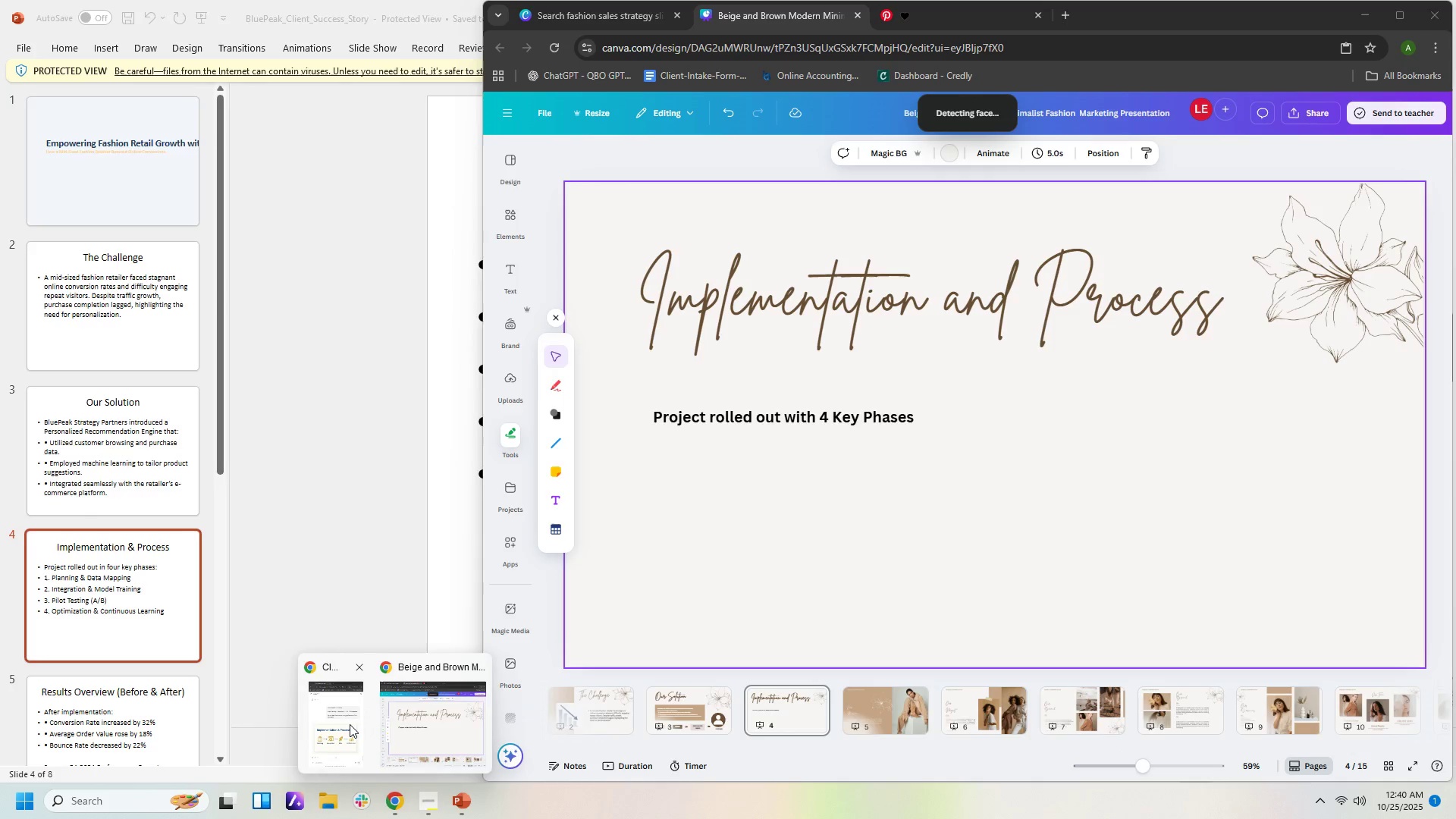 
left_click([350, 724])
 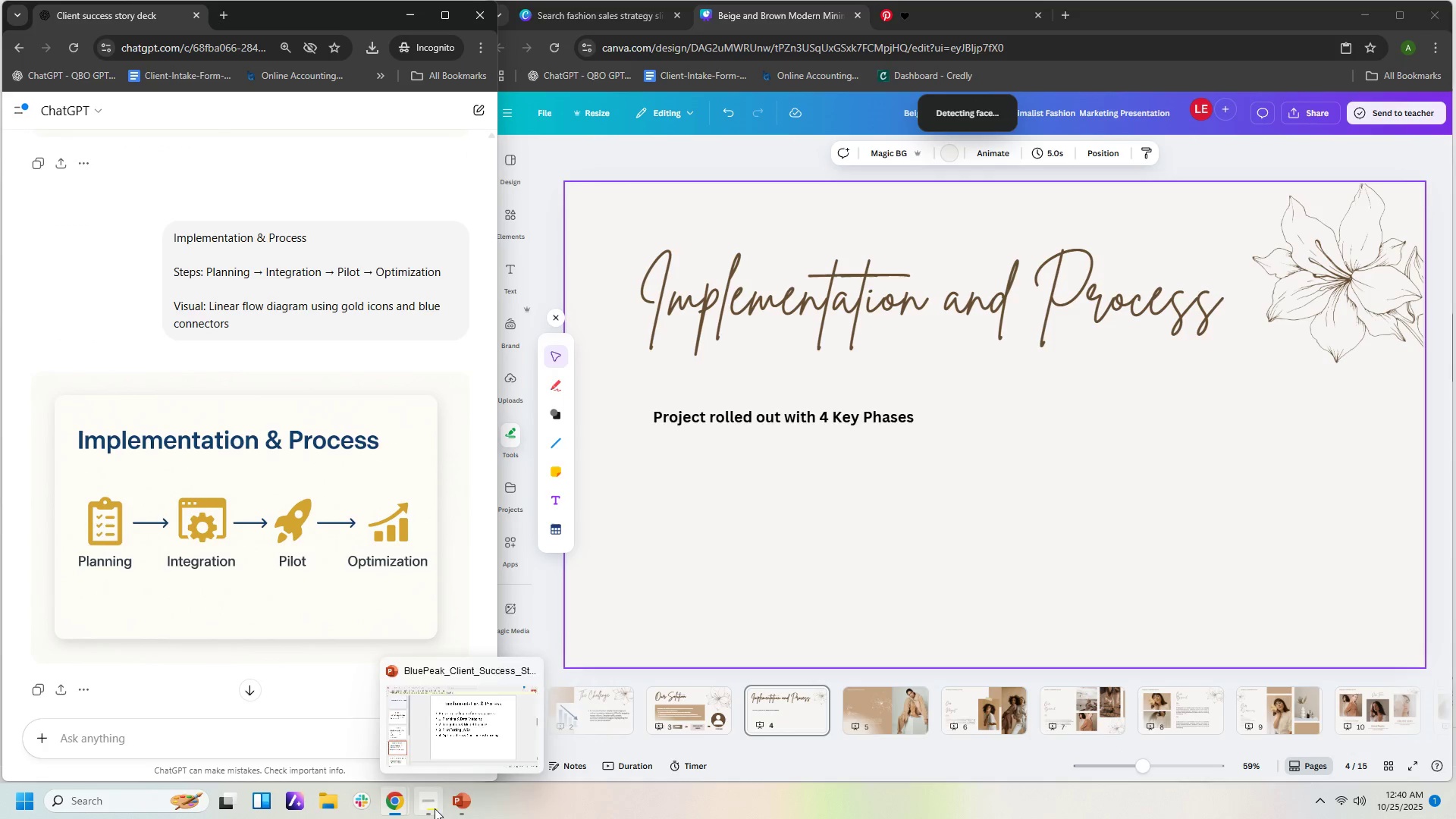 
left_click([434, 808])
 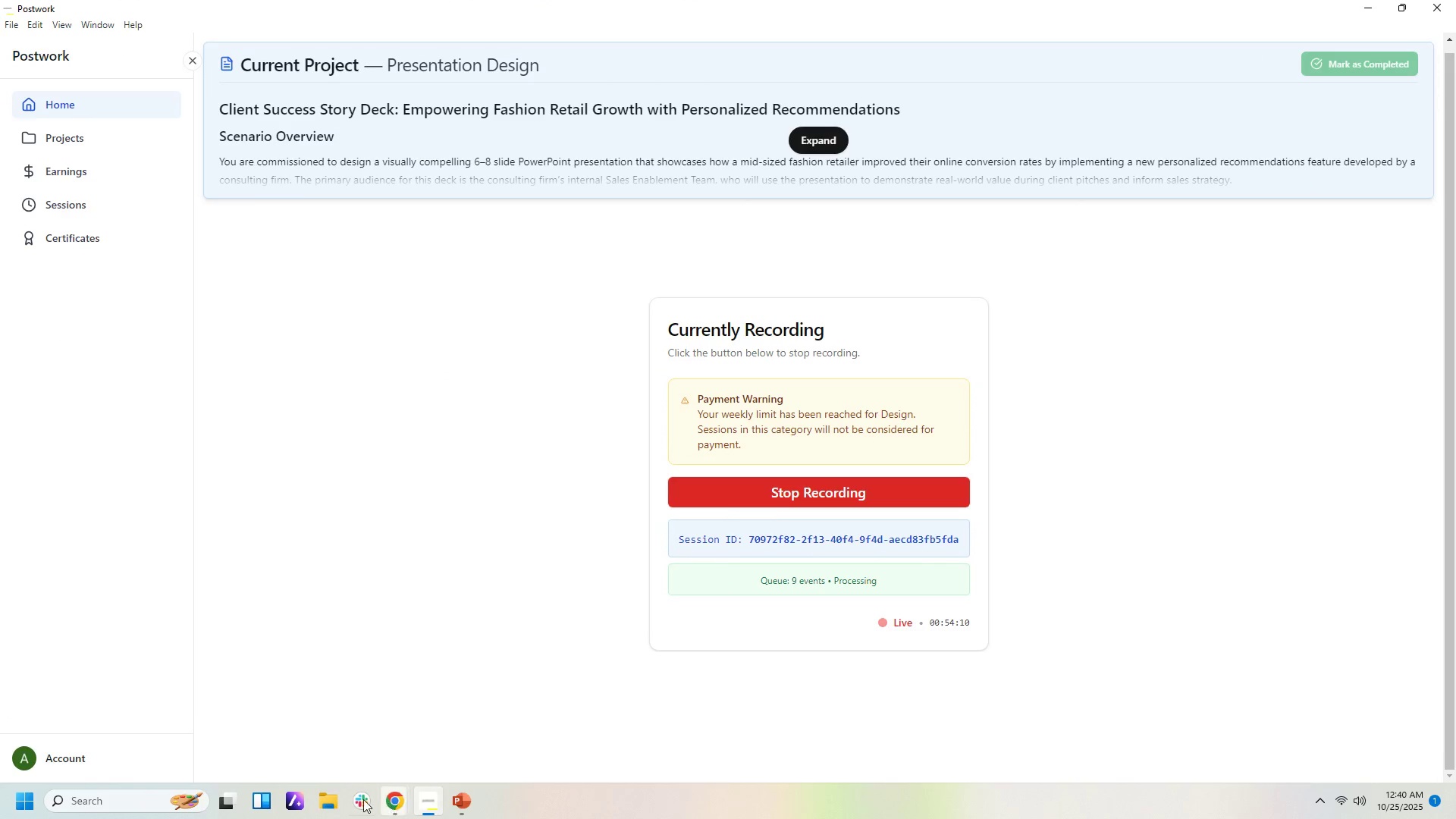 
left_click([390, 804])
 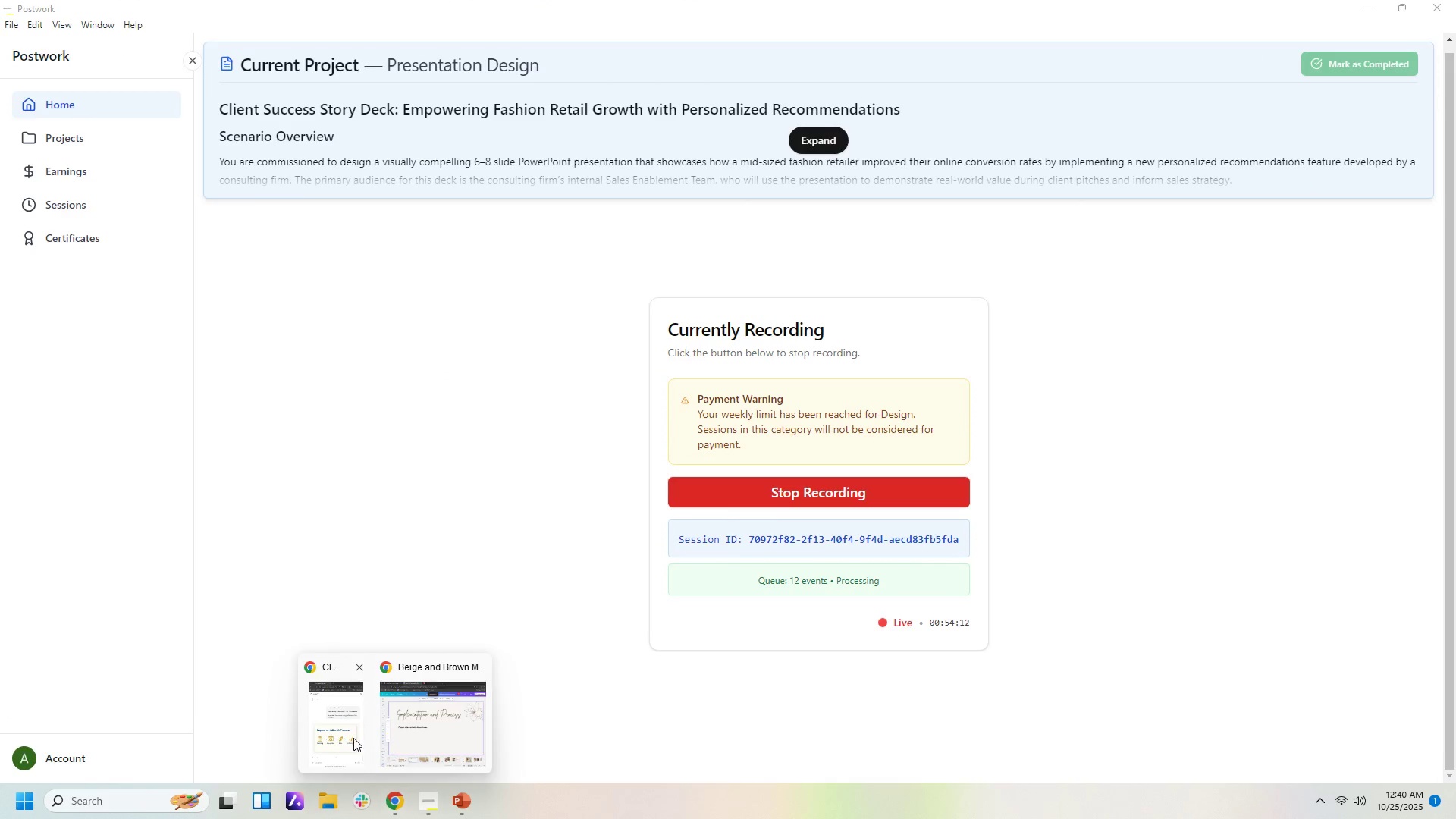 
left_click([353, 738])
 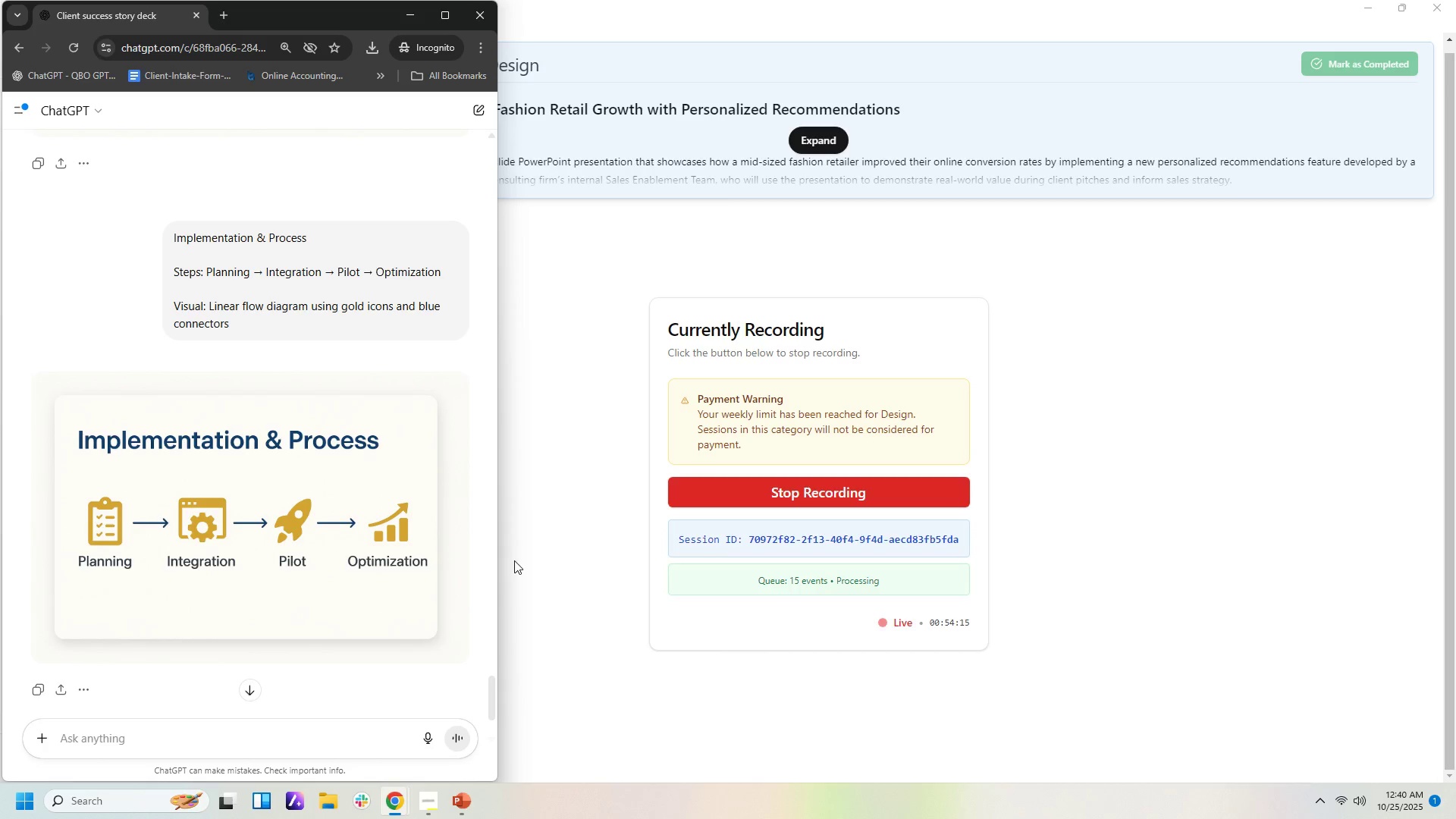 
wait(8.02)
 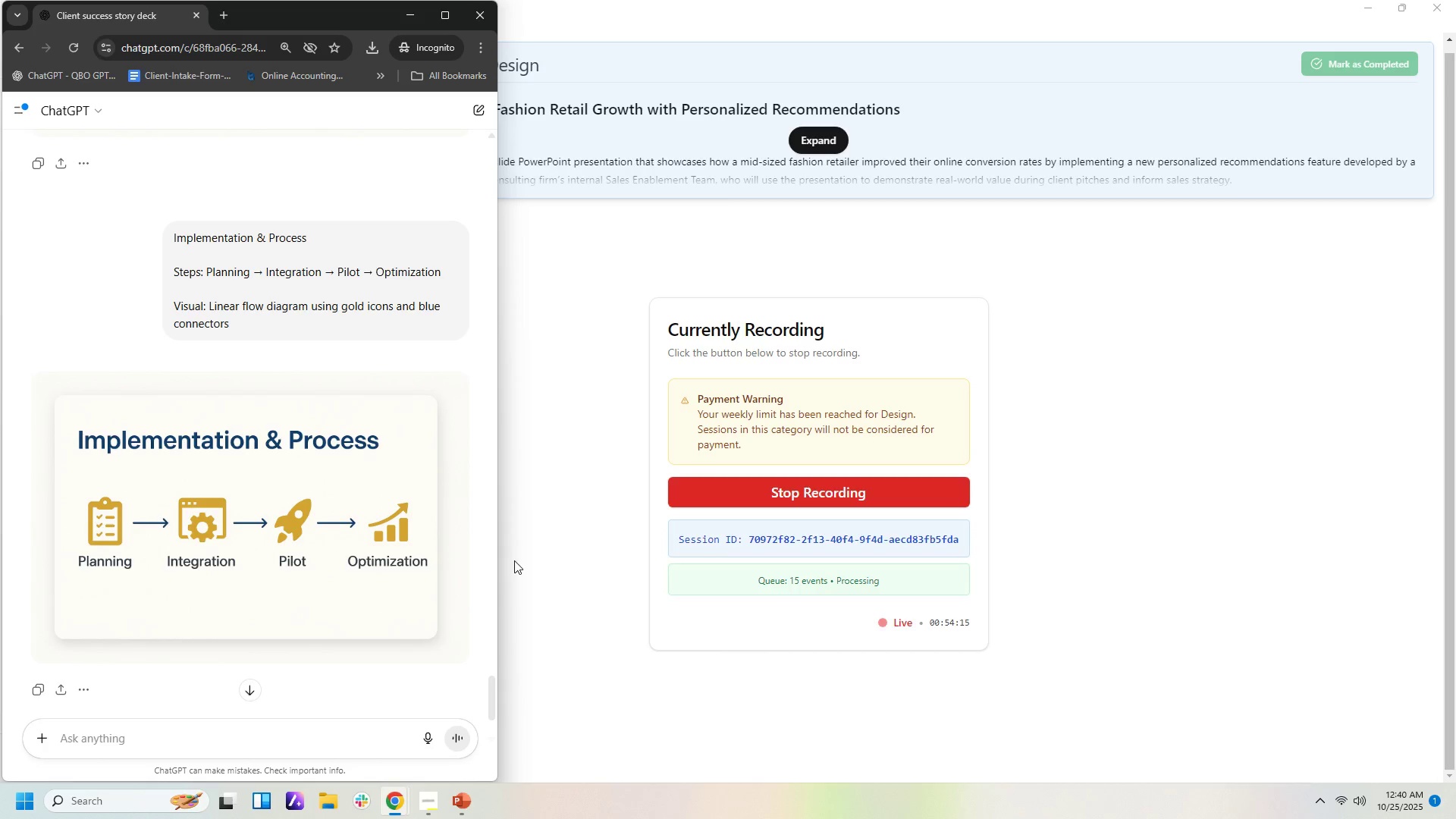 
mouse_move([441, 612])
 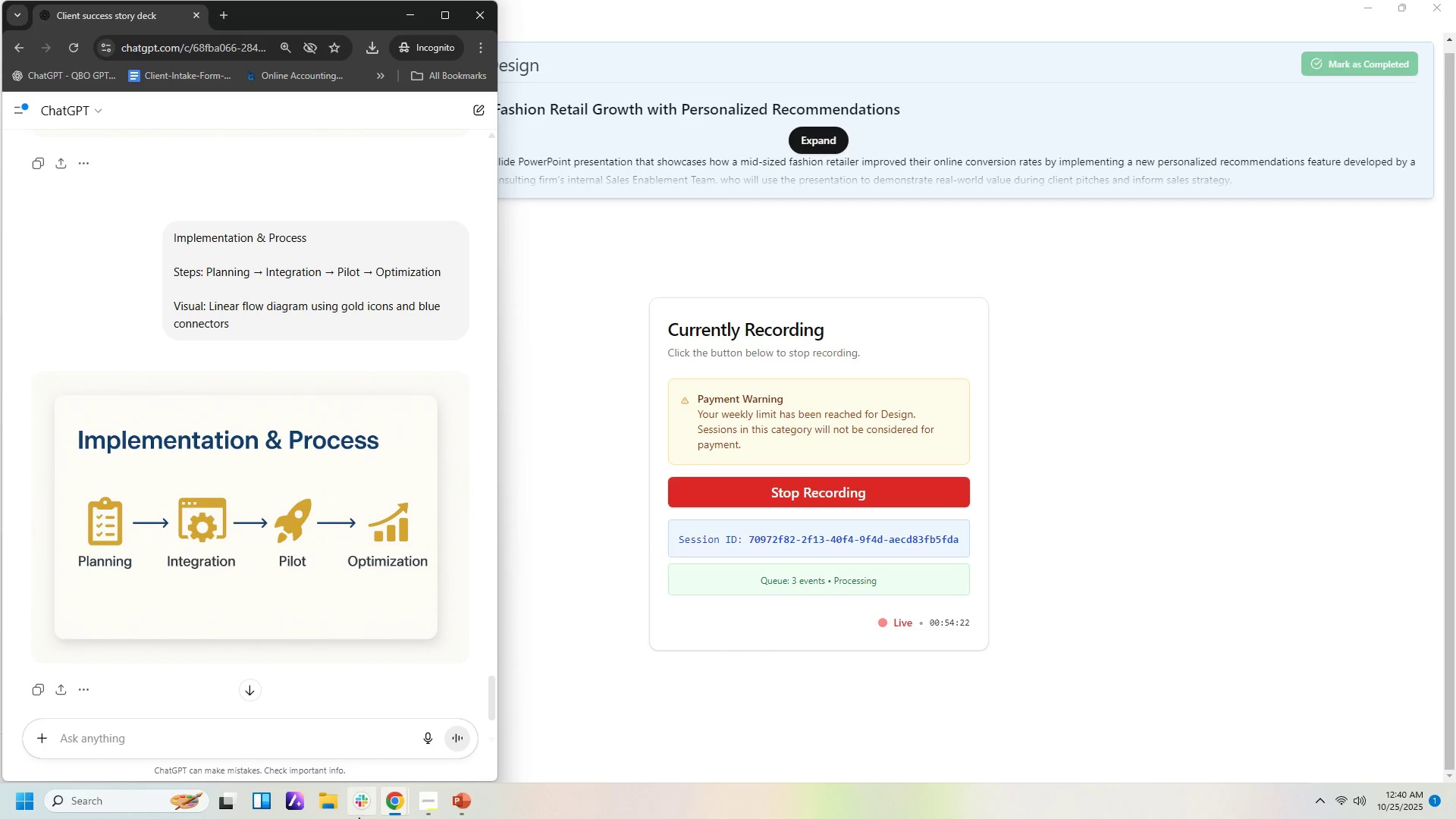 
mouse_move([427, 791])
 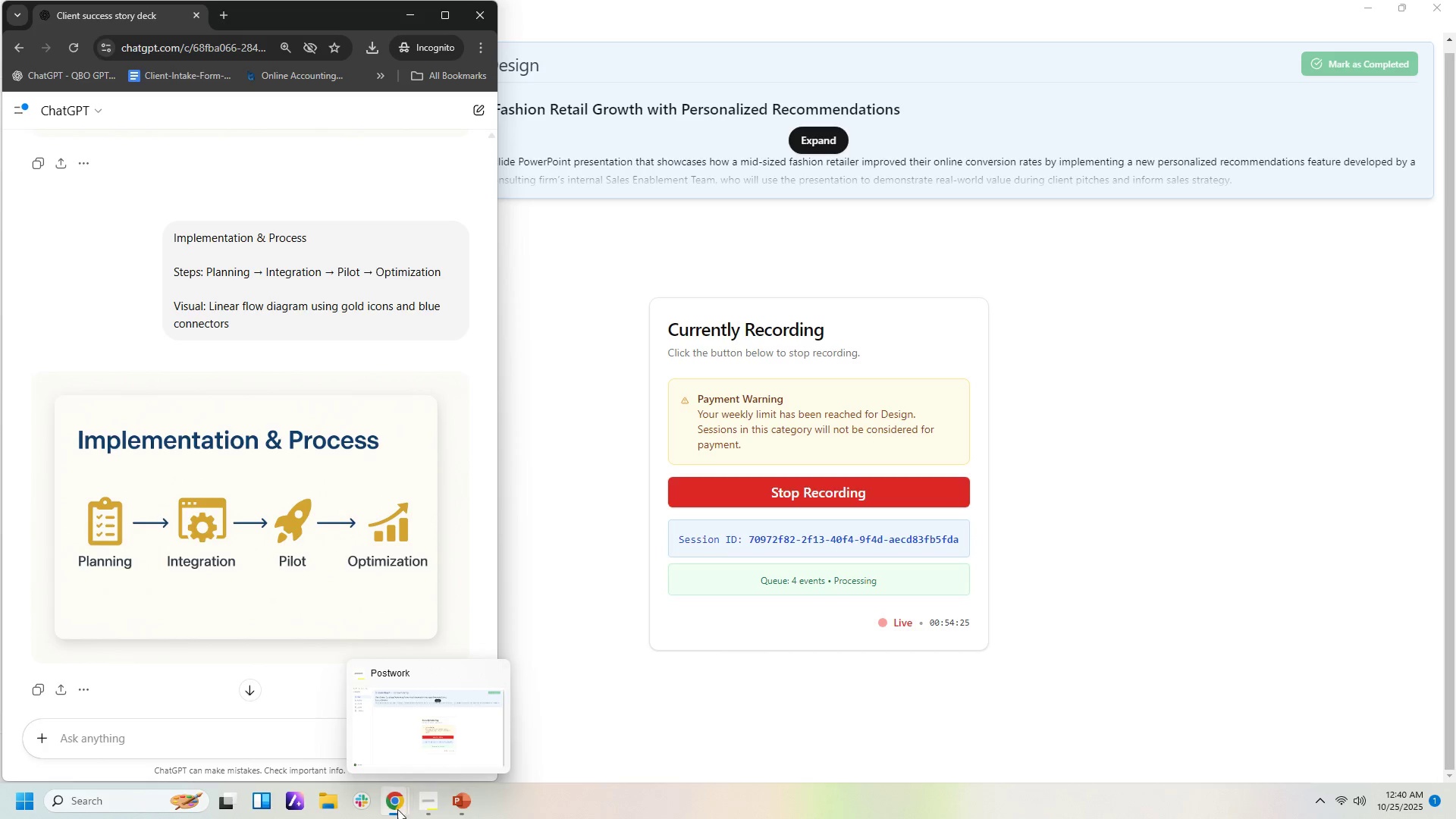 
left_click([392, 808])
 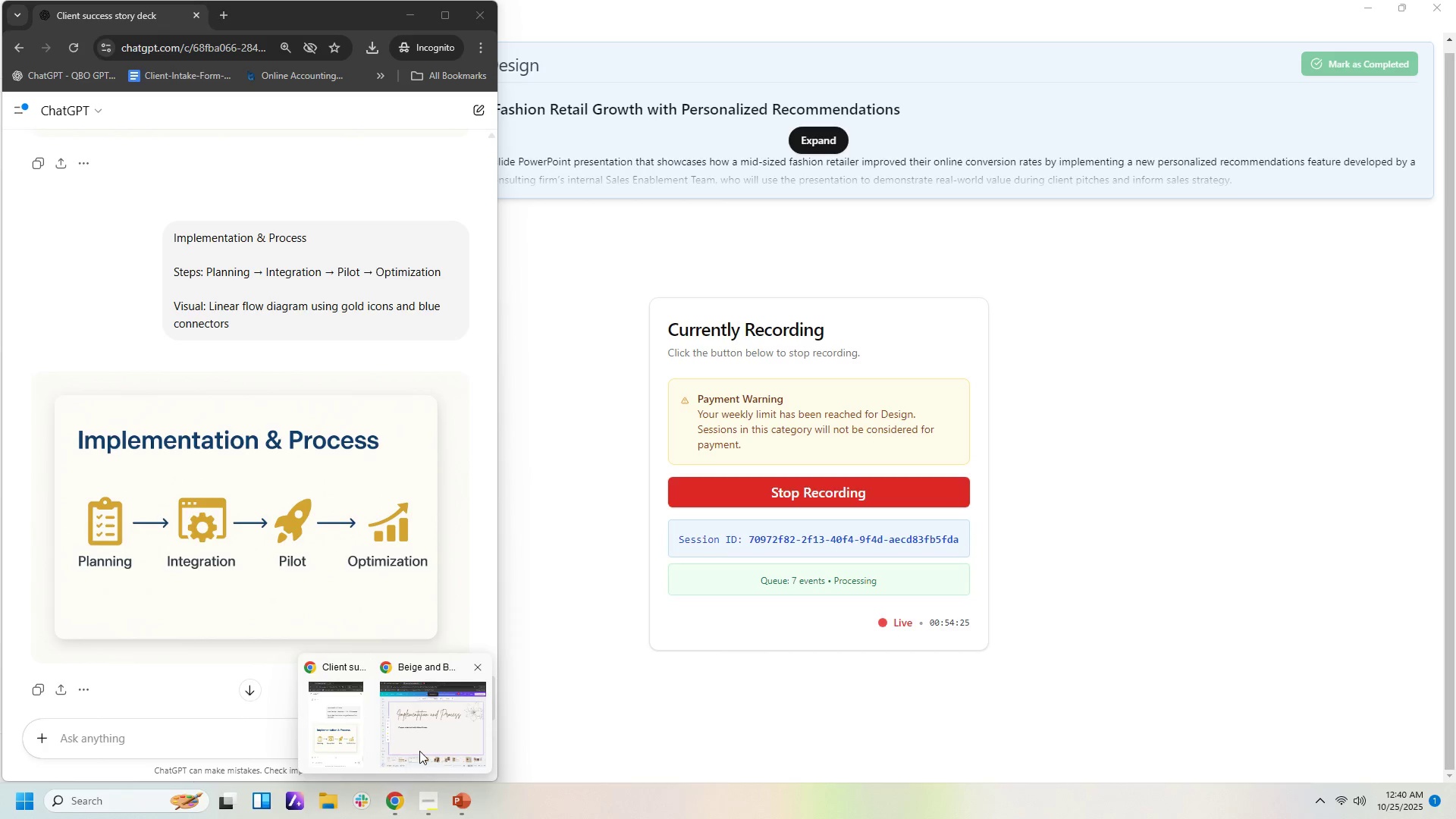 
left_click([419, 750])
 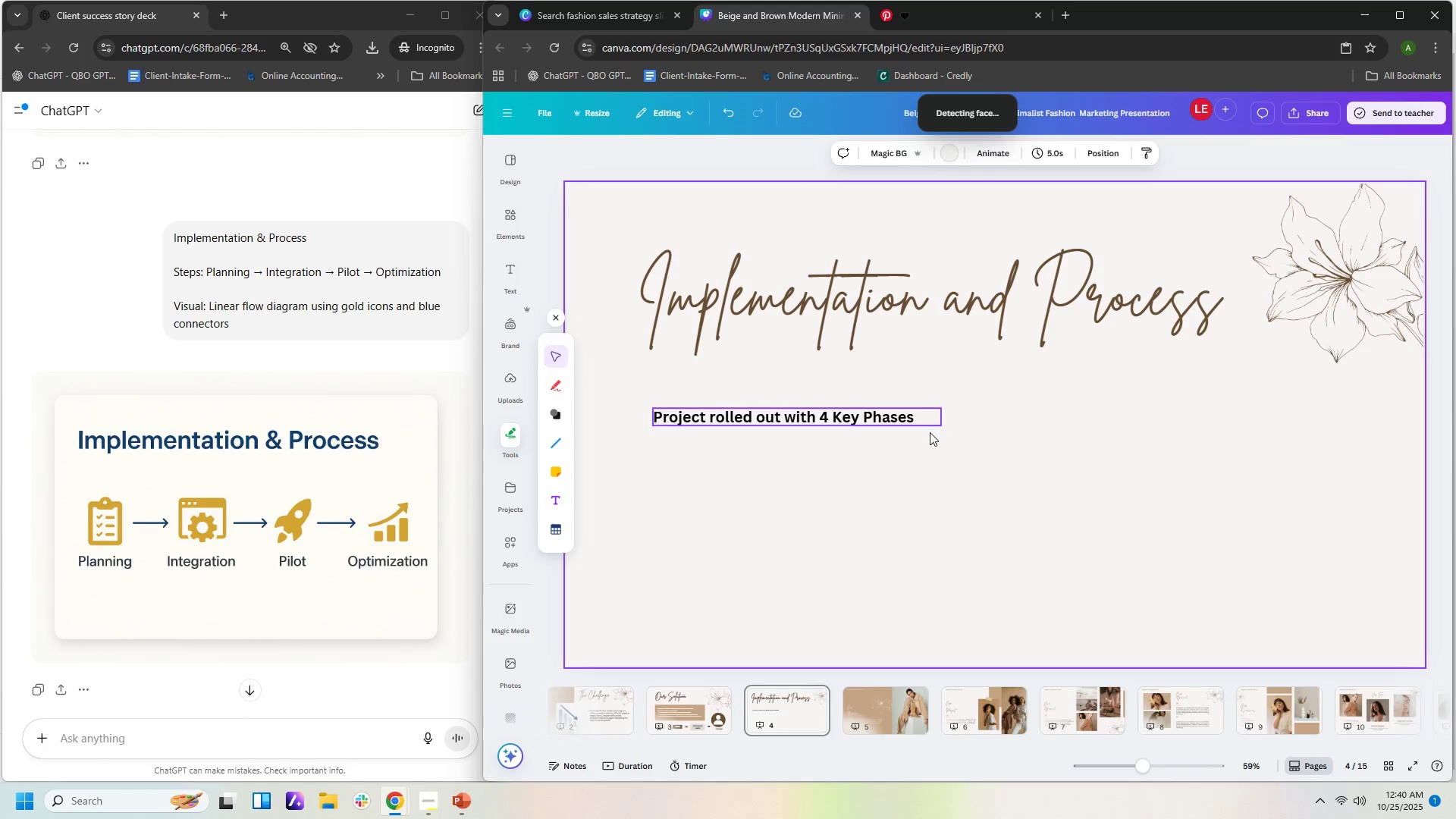 
left_click([921, 479])
 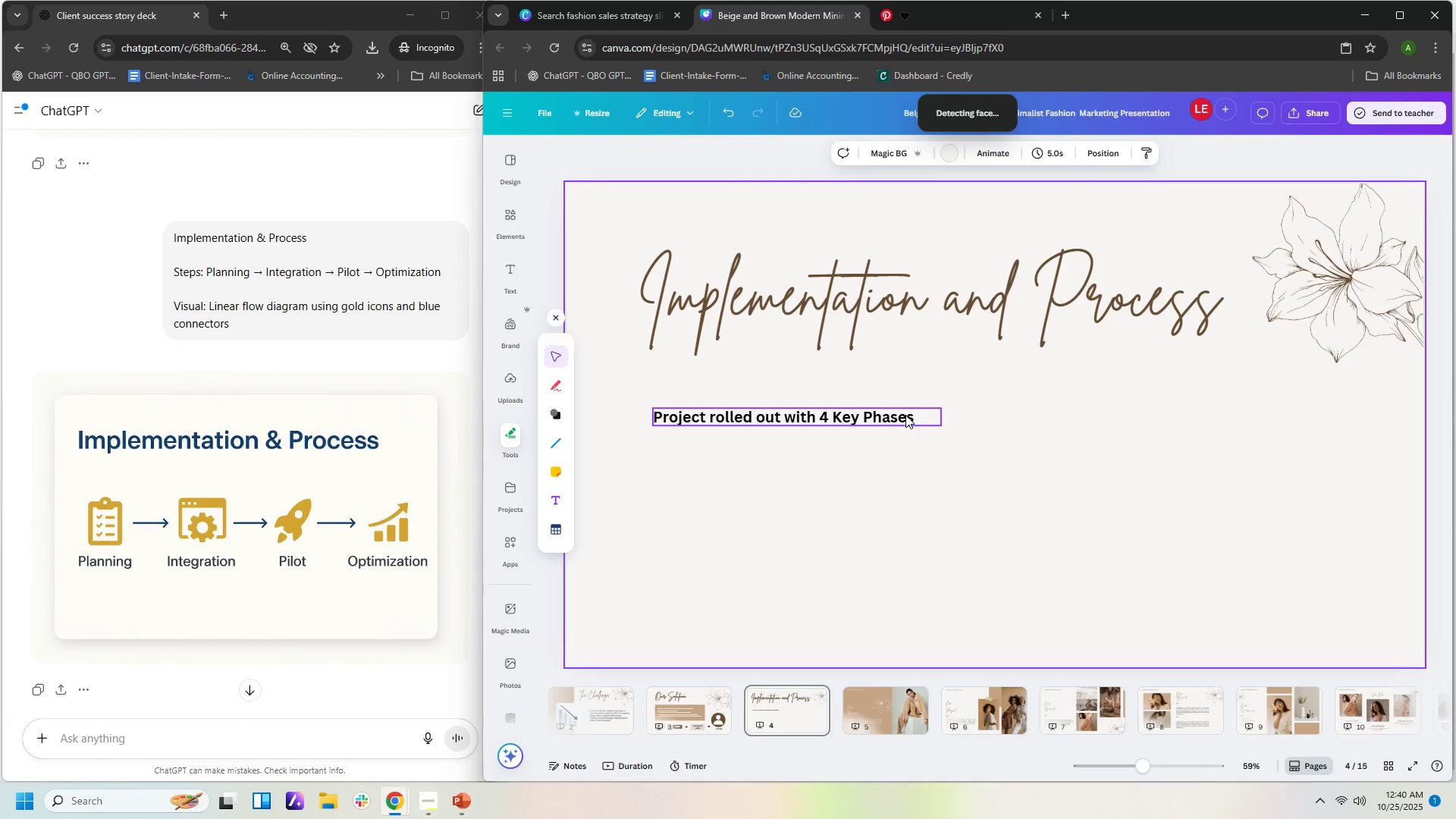 
left_click([905, 415])
 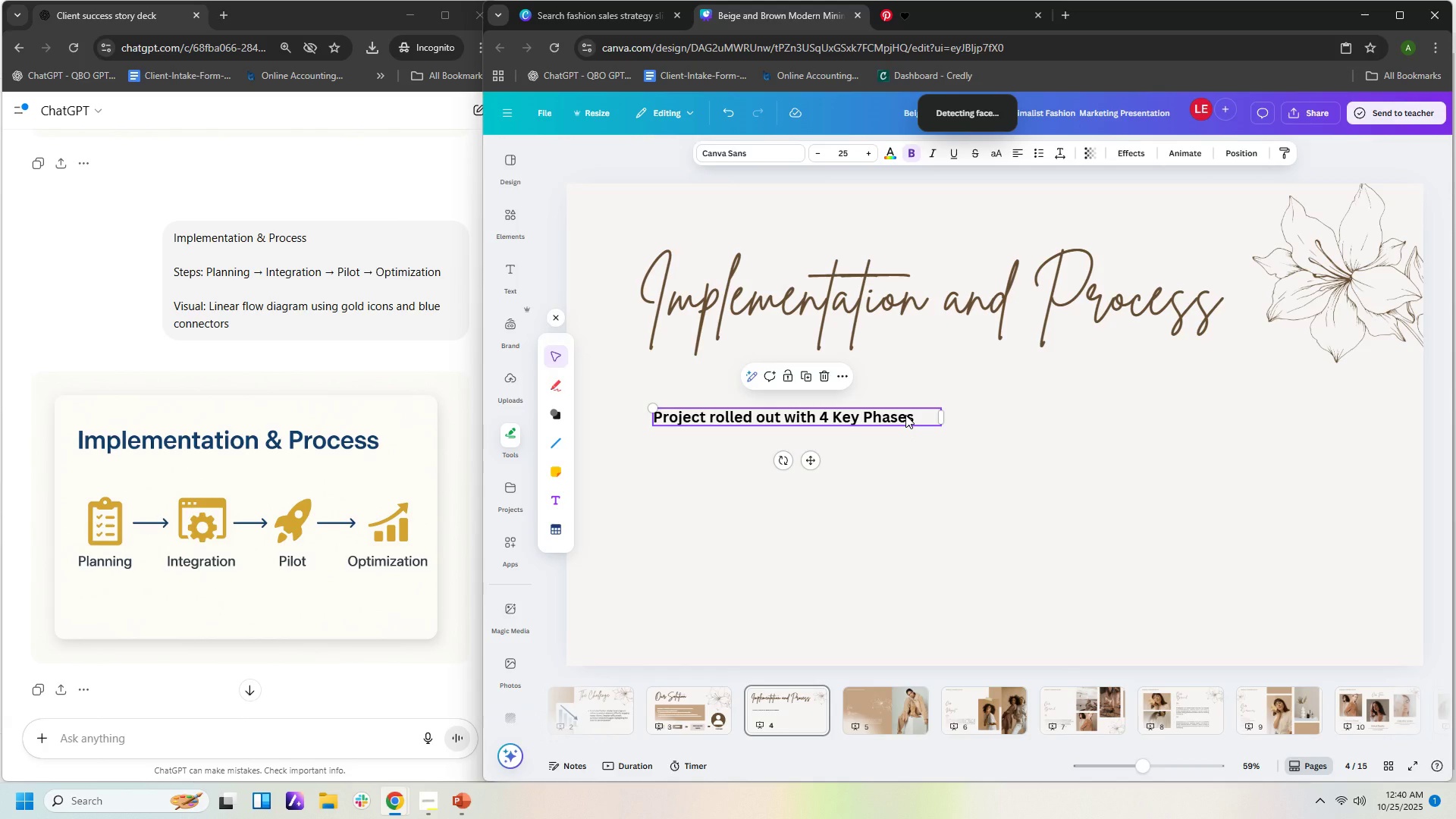 
key(Control+C)
 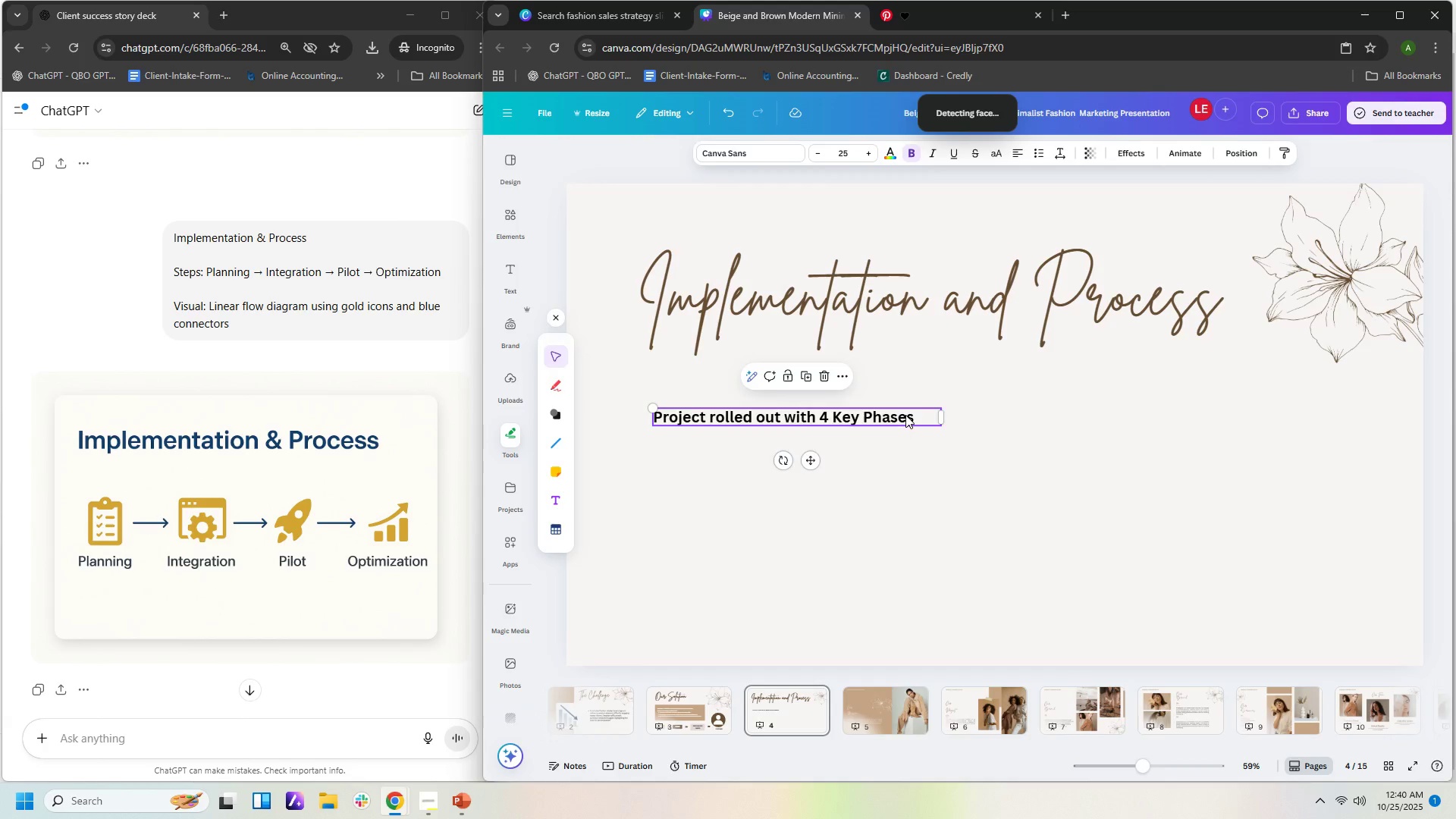 
key(Control+V)
 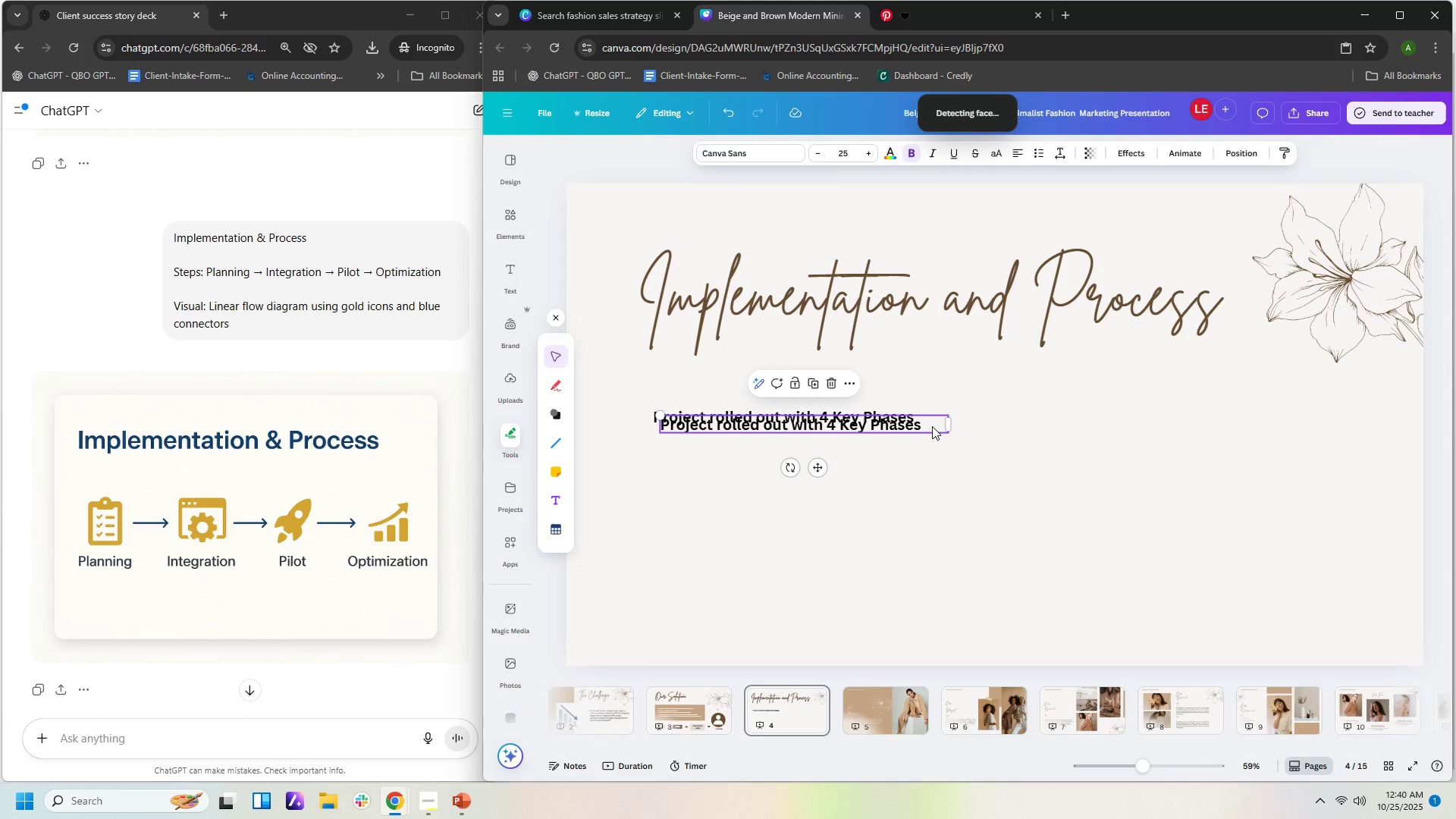 
left_click_drag(start_coordinate=[932, 426], to_coordinate=[938, 494])
 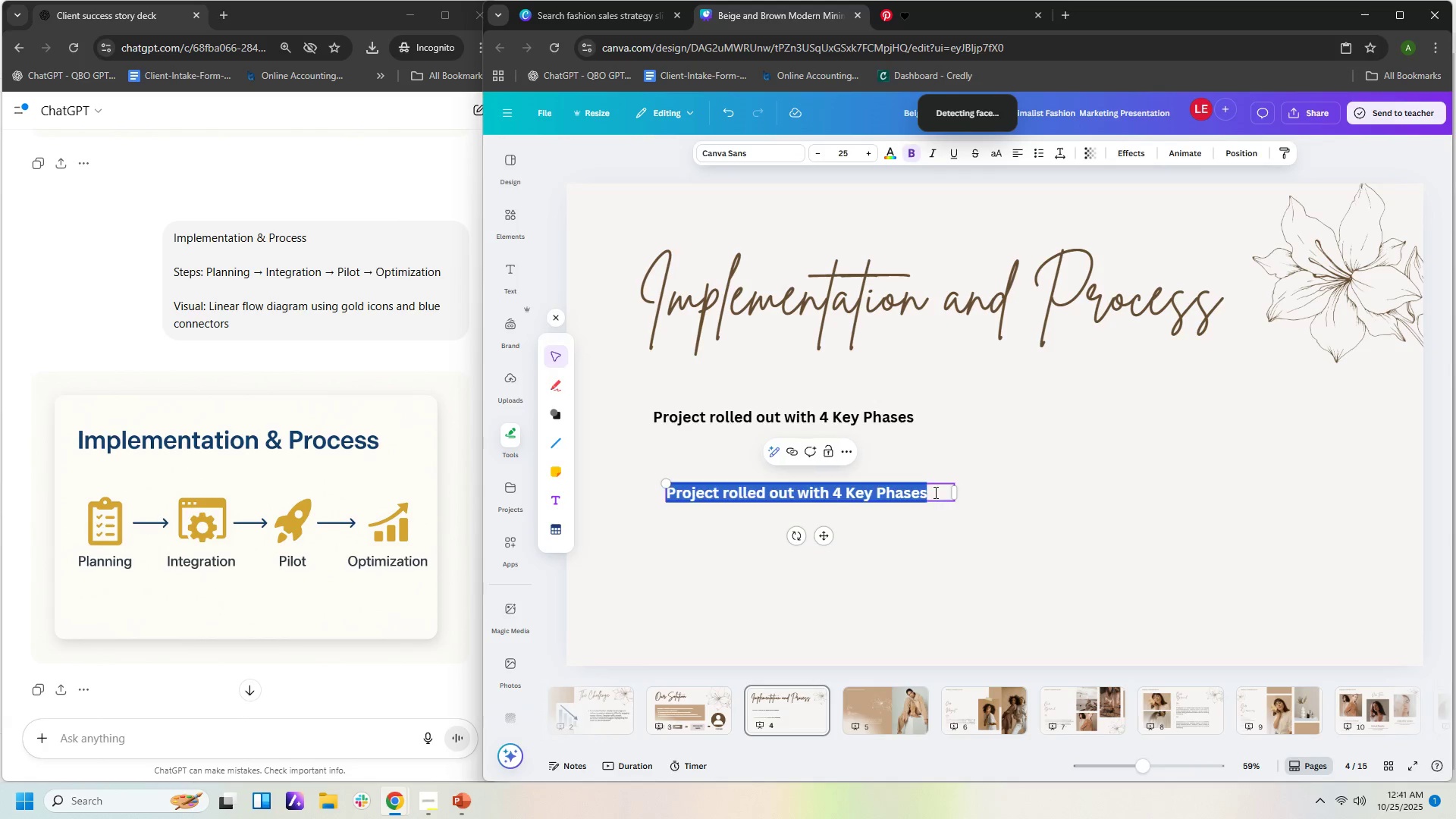 
double_click([934, 492])
 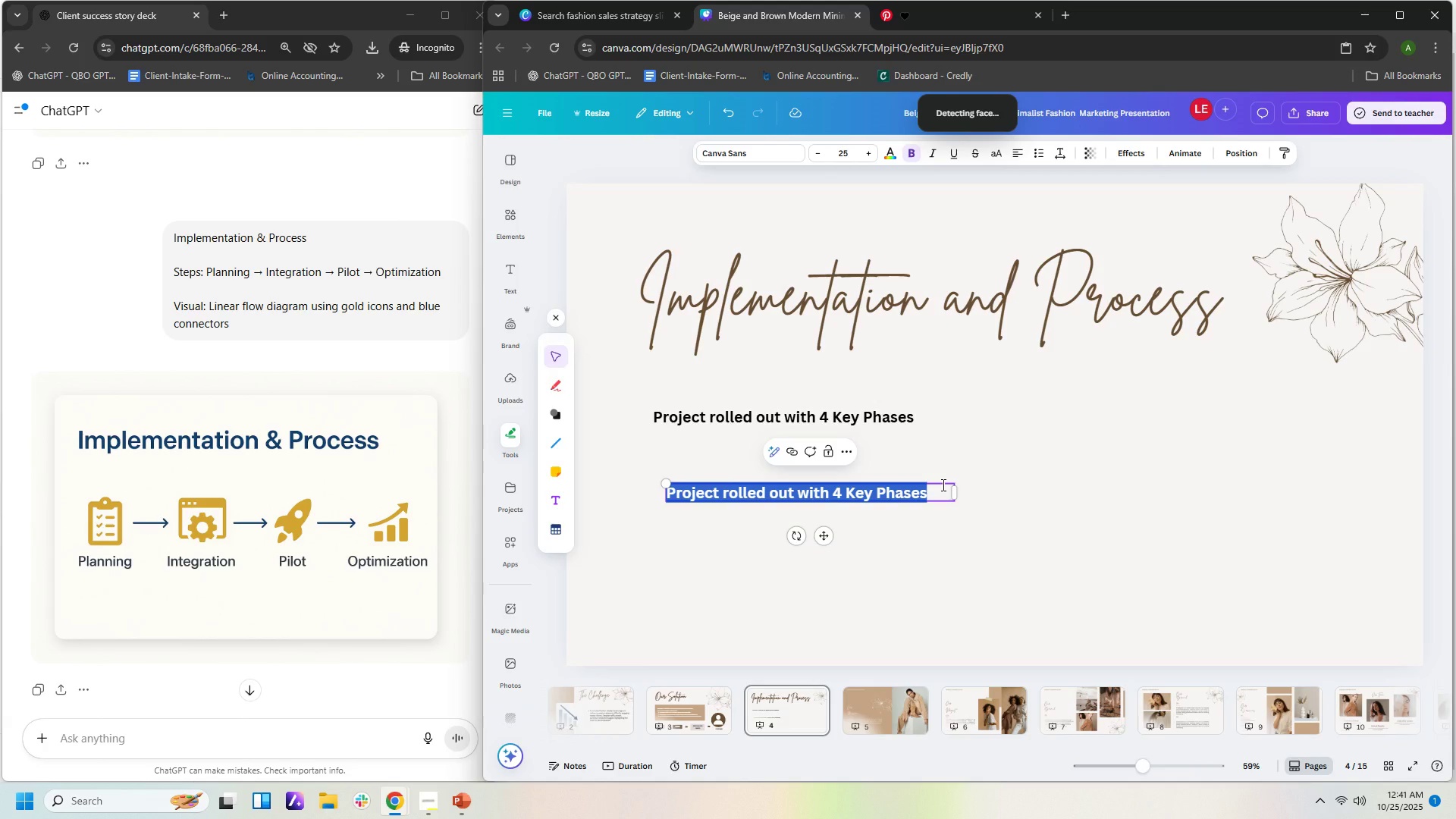 
type(PLa)
key(Backspace)
key(Backspace)
type(lanning and data mapping)
 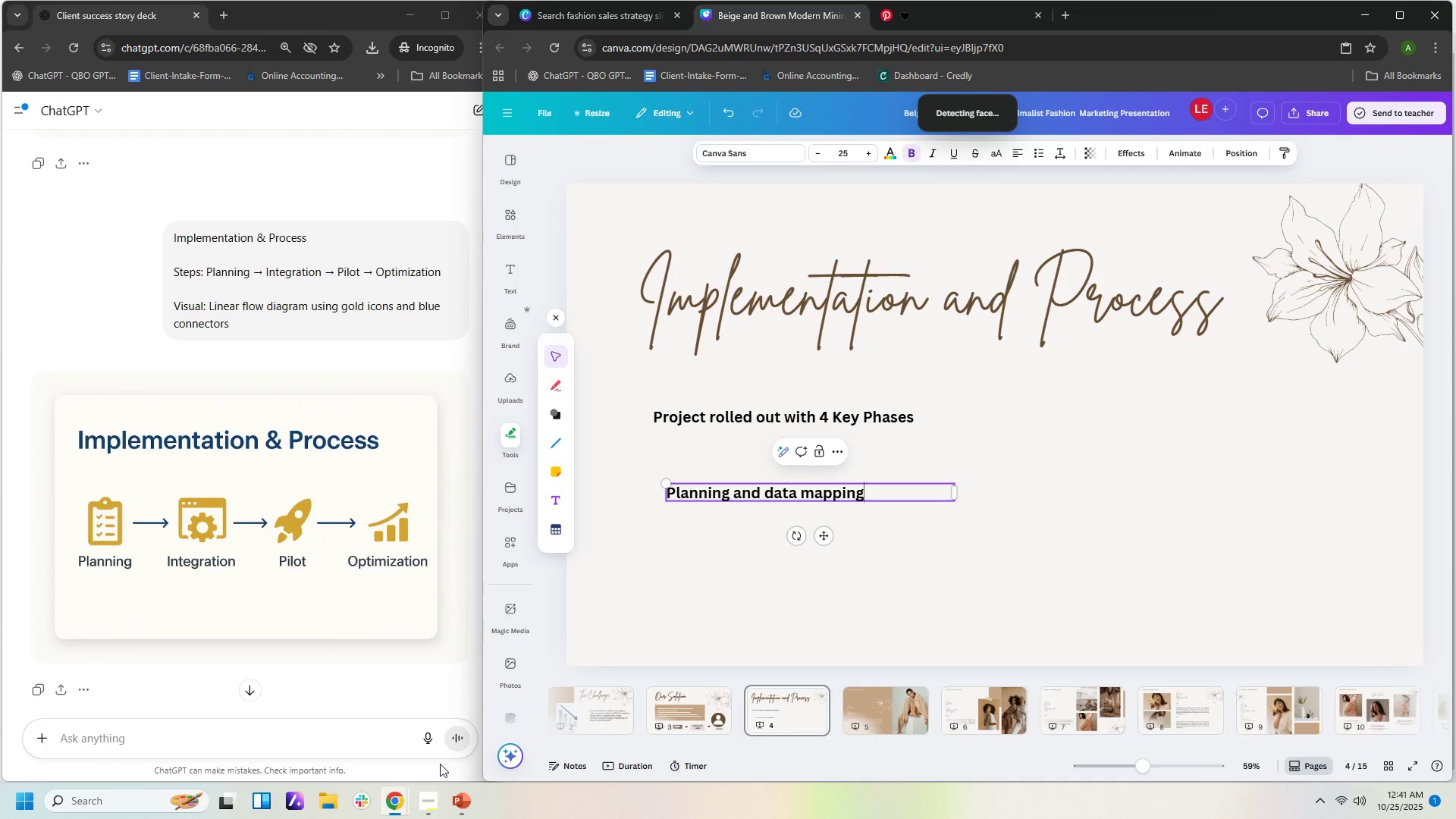 
left_click([426, 802])